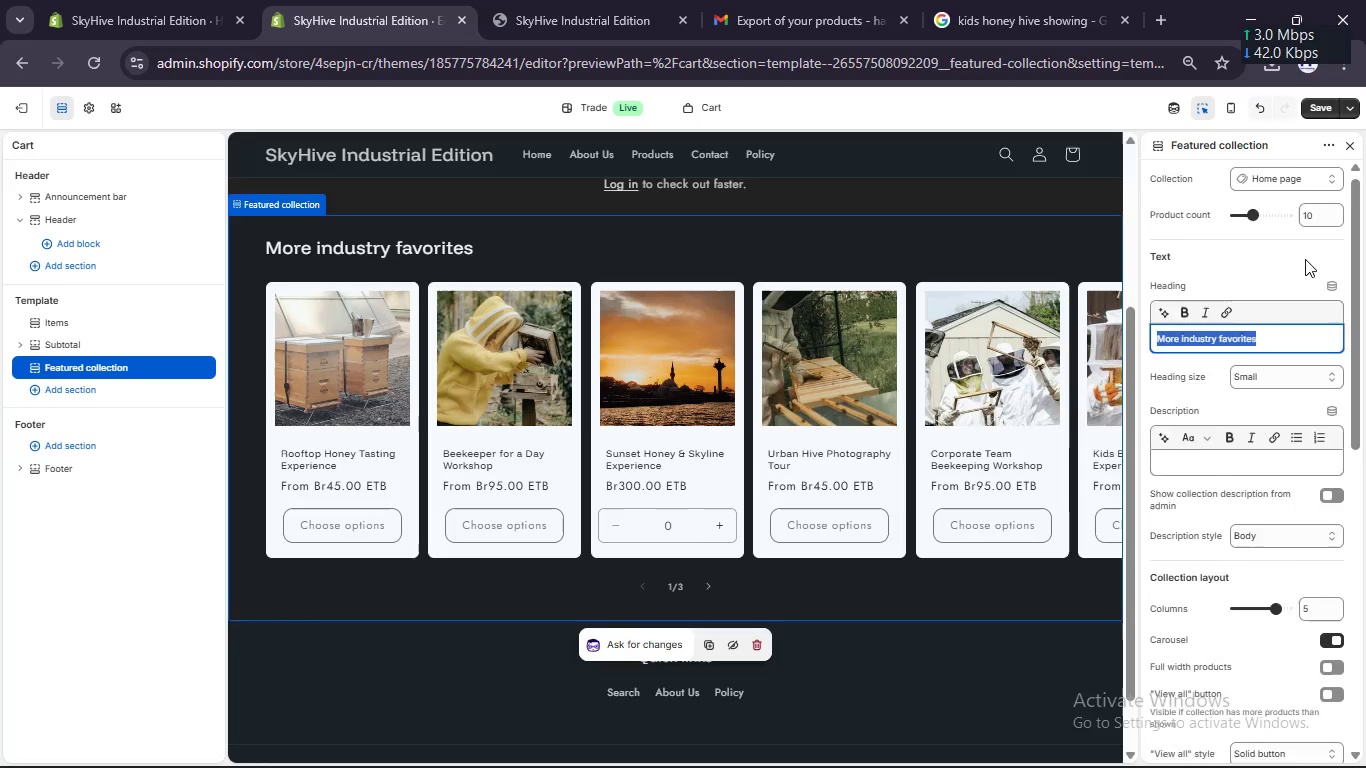 
scroll: coordinate [1305, 259], scroll_direction: down, amount: 3.0
 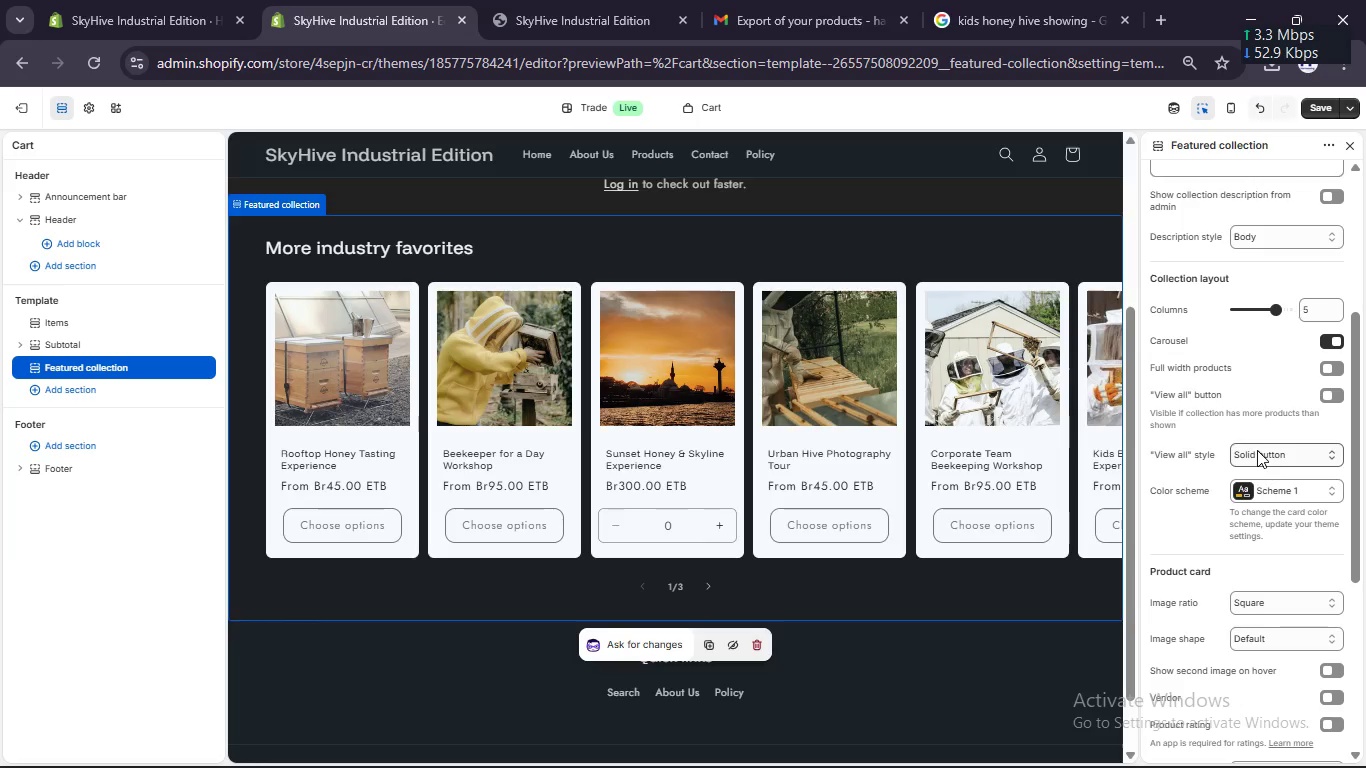 
left_click([1259, 448])
 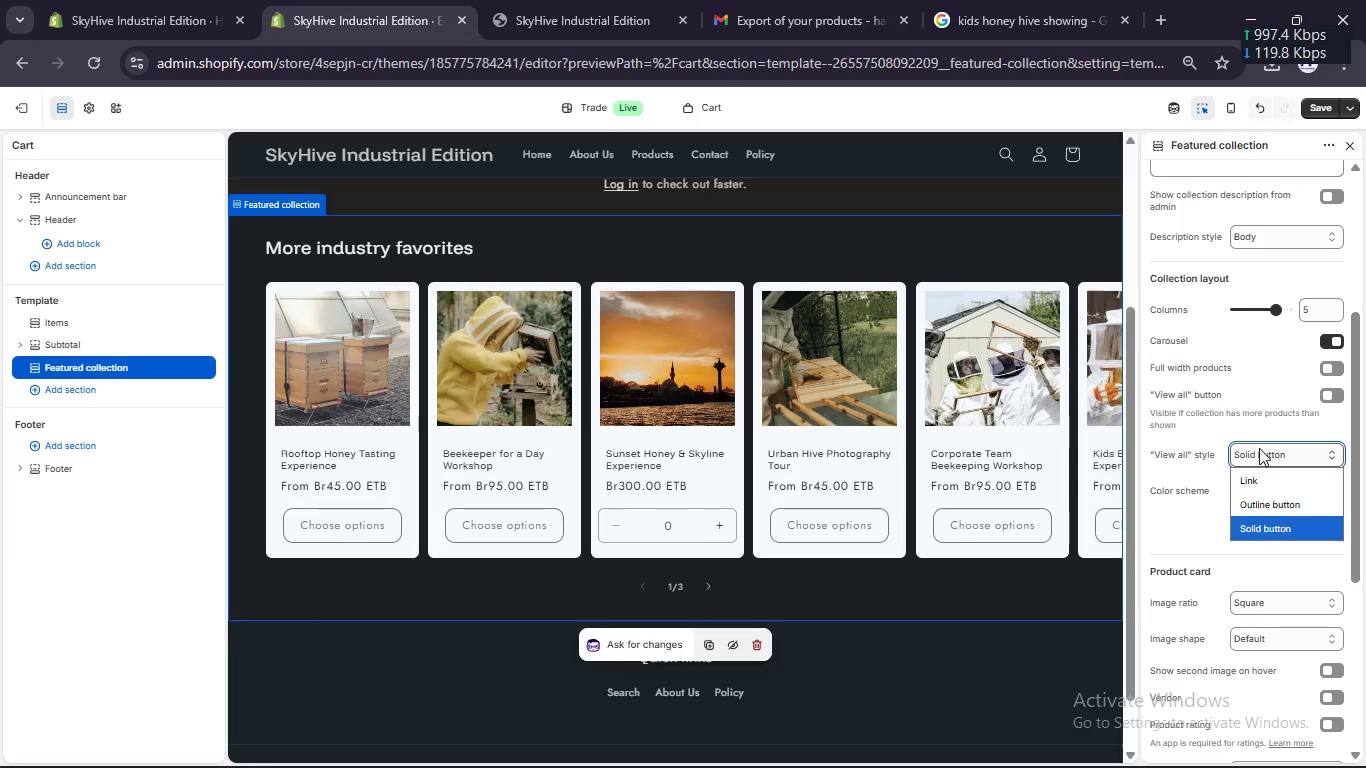 
left_click([1259, 448])
 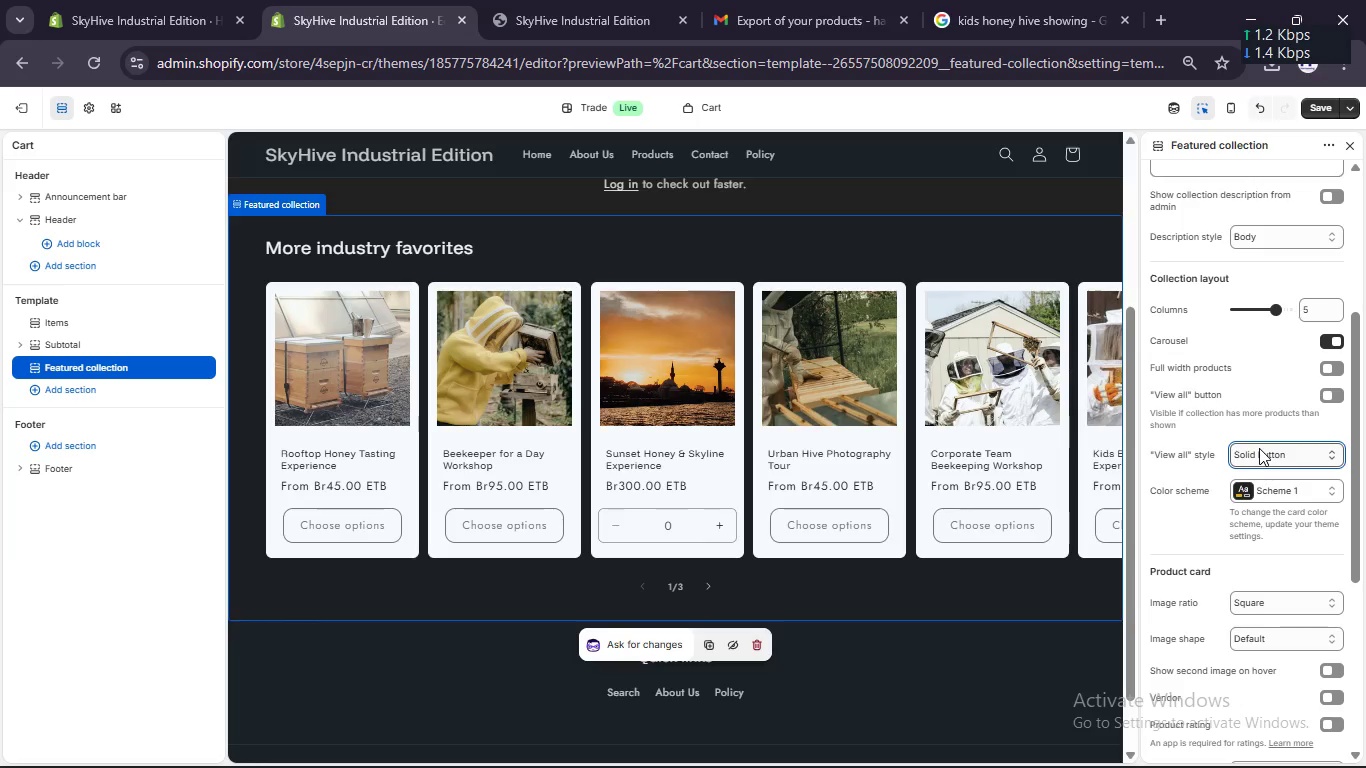 
scroll: coordinate [1259, 448], scroll_direction: down, amount: 3.0
 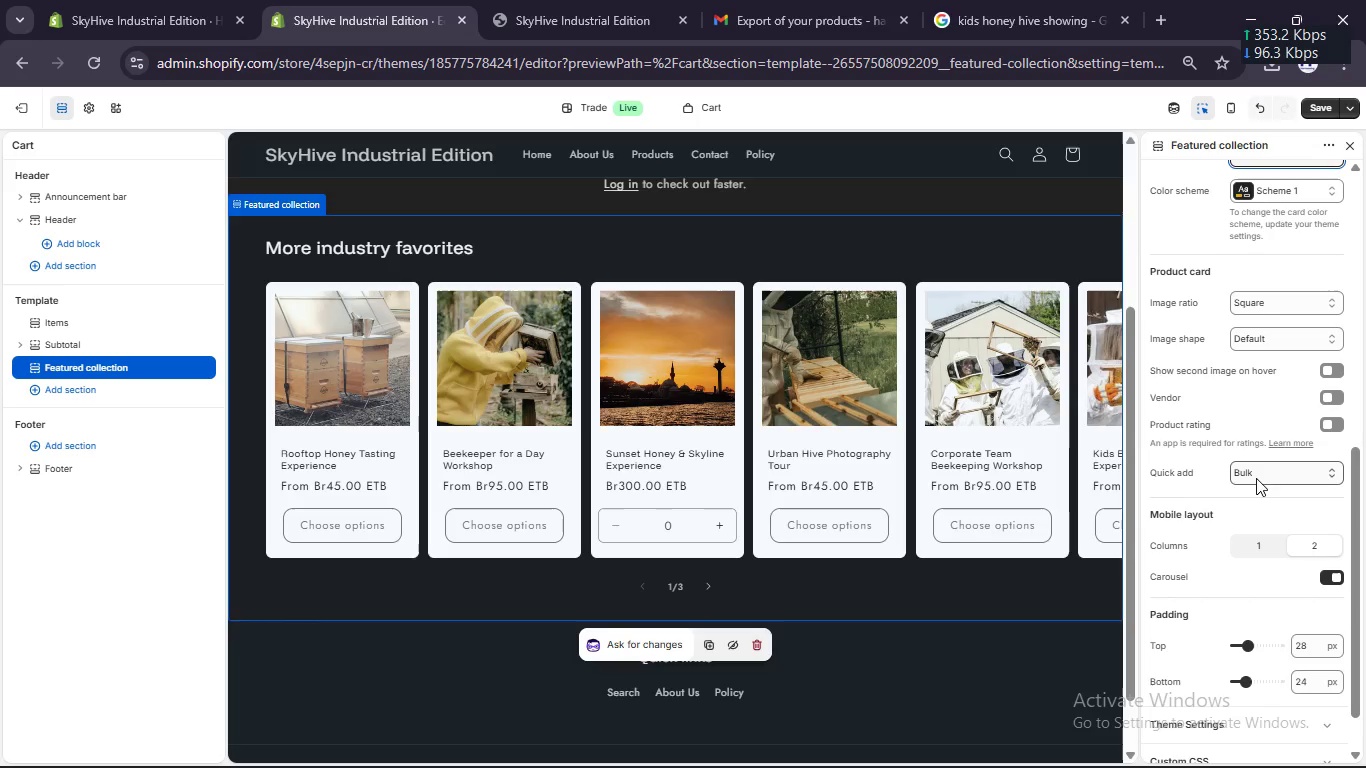 
left_click([1299, 471])
 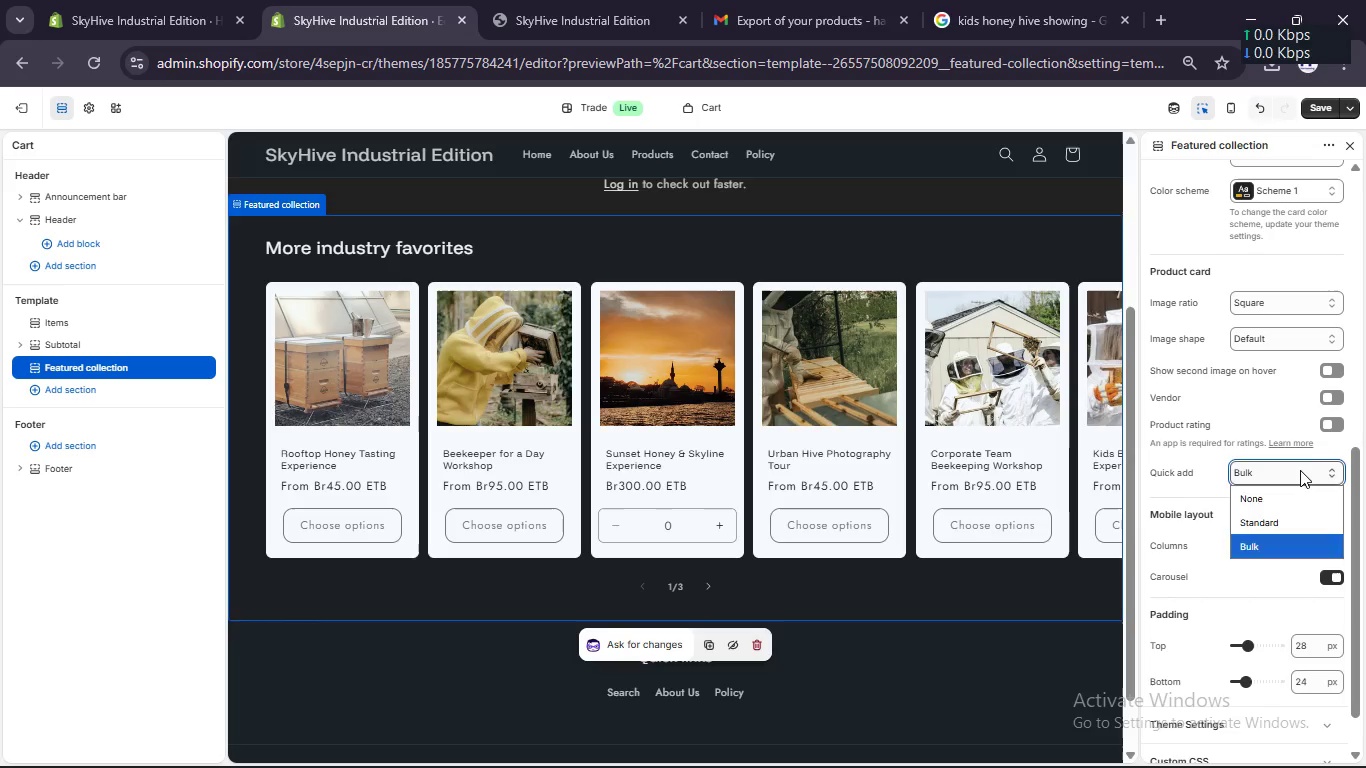 
left_click([1300, 470])
 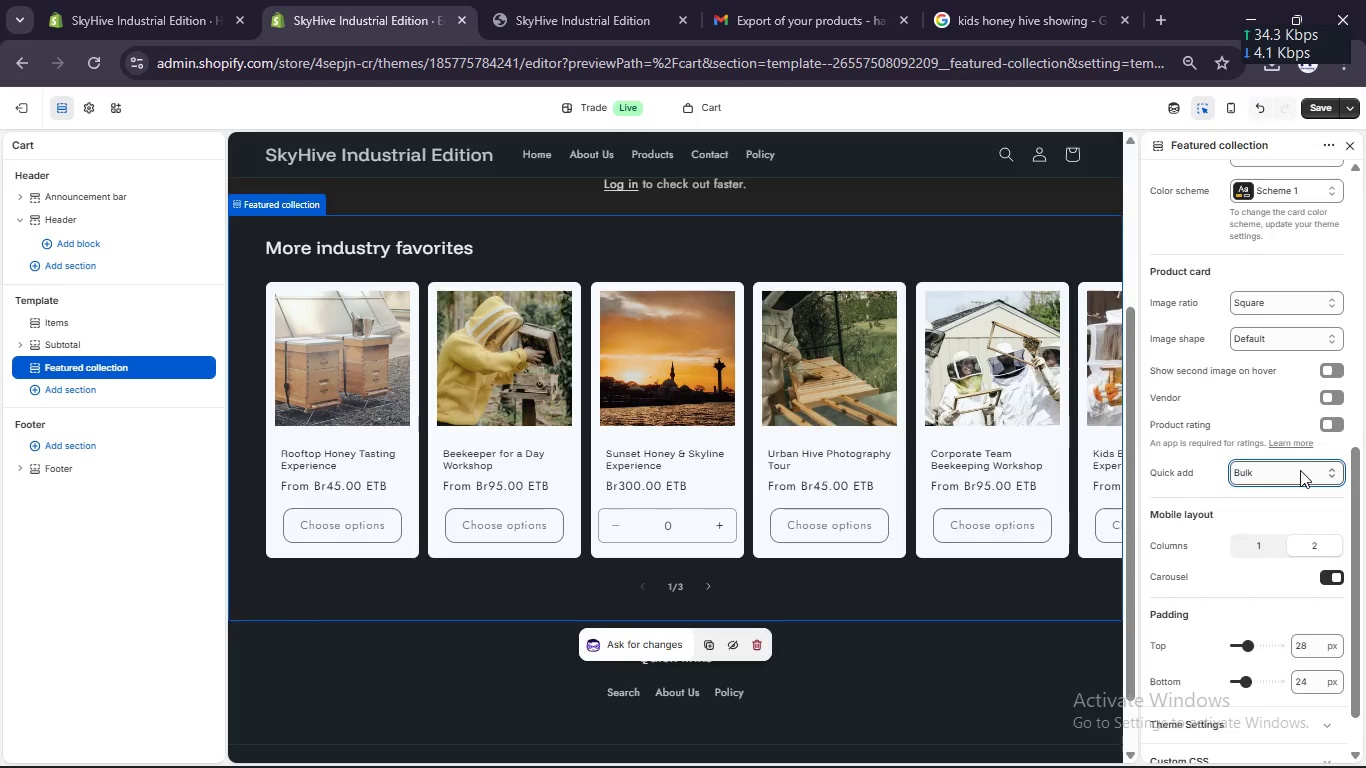 
left_click([1300, 470])
 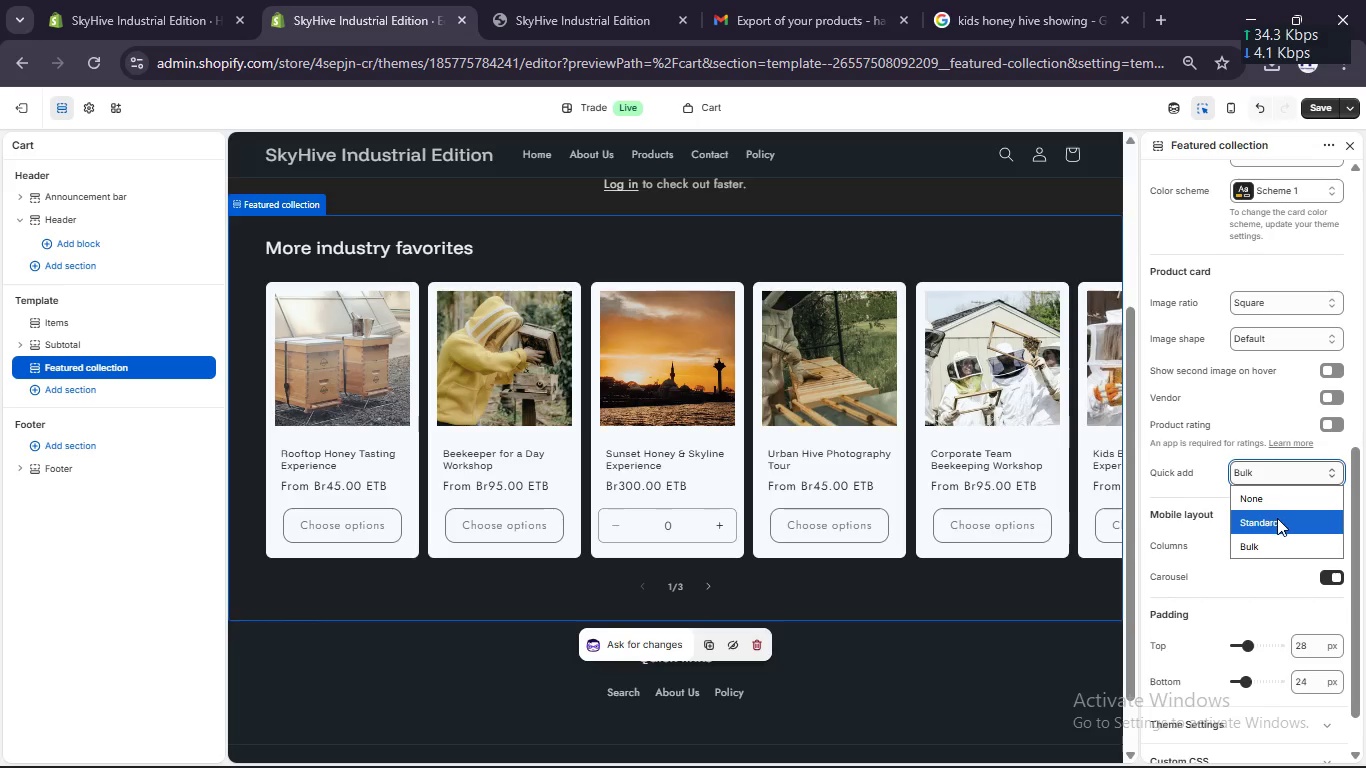 
left_click([1277, 518])
 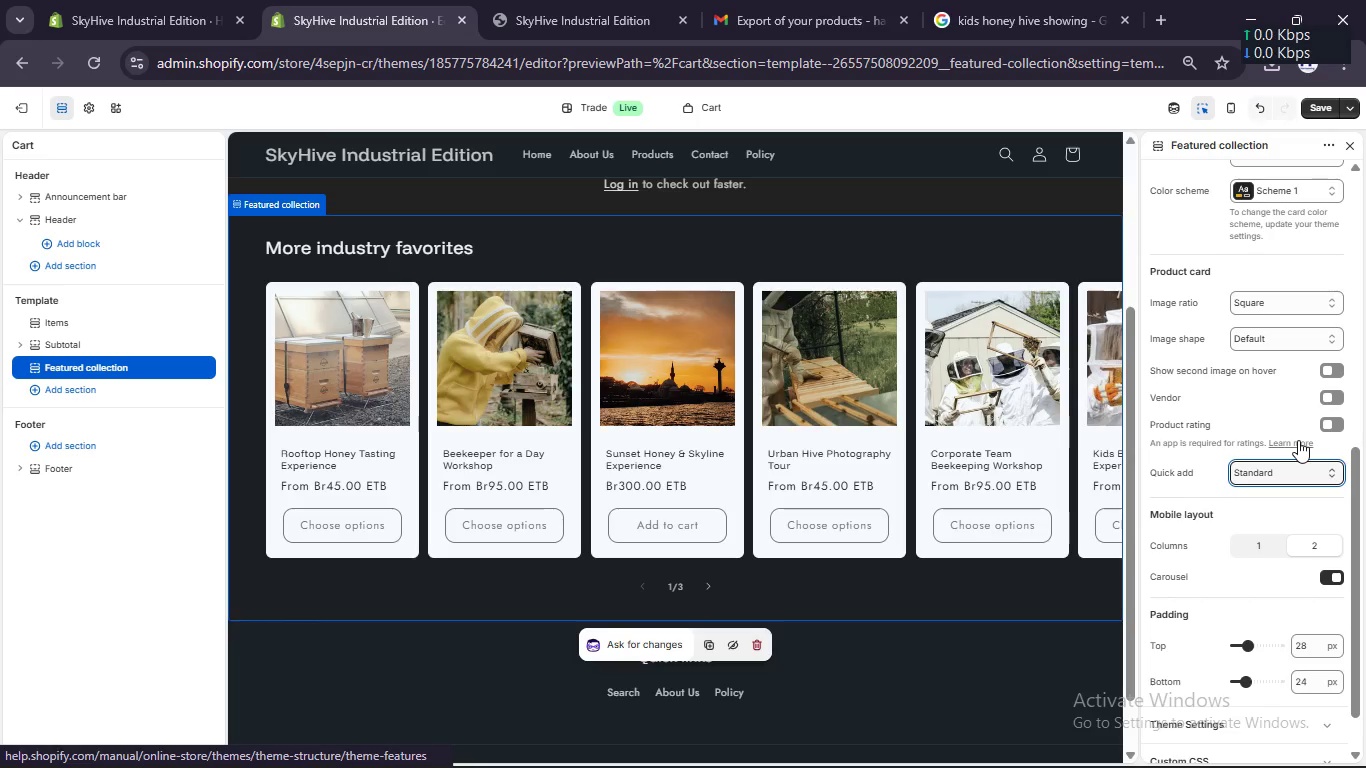 
wait(6.14)
 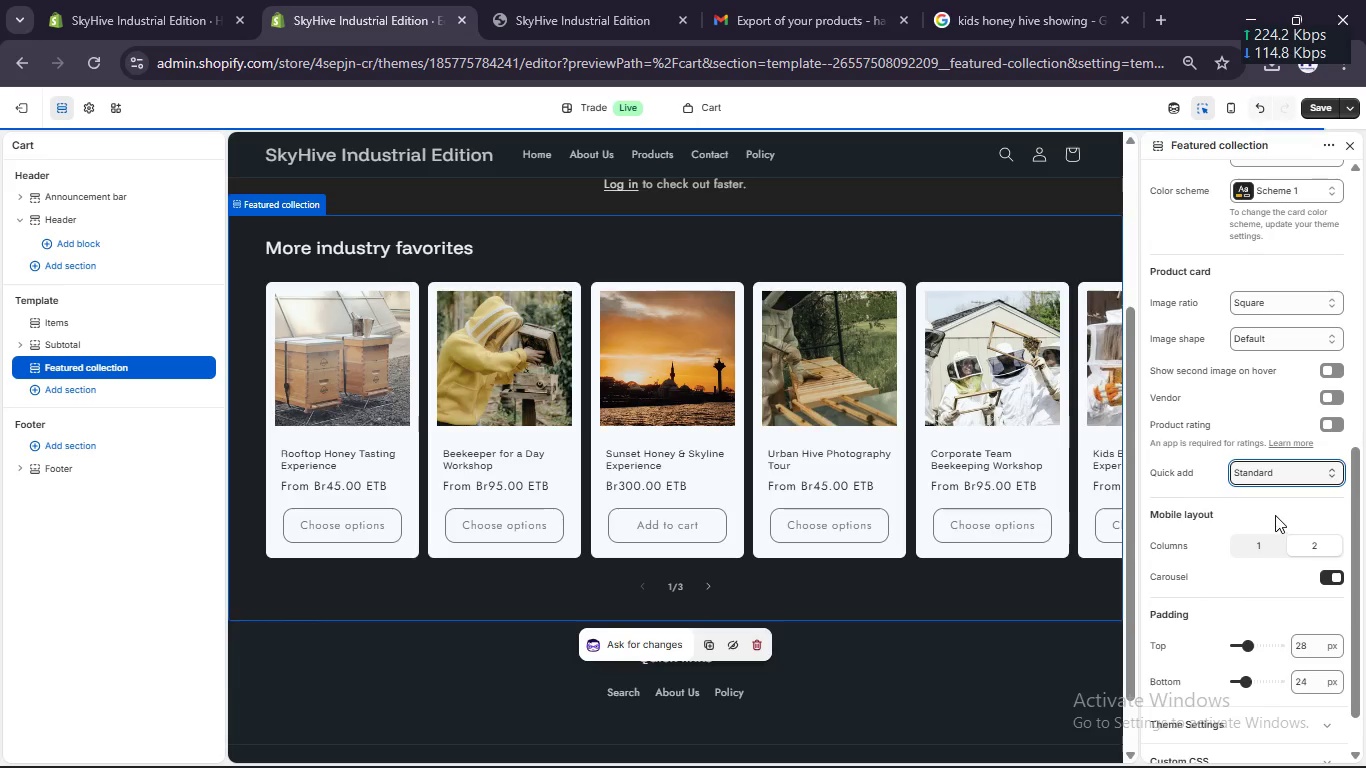 
left_click([1328, 373])
 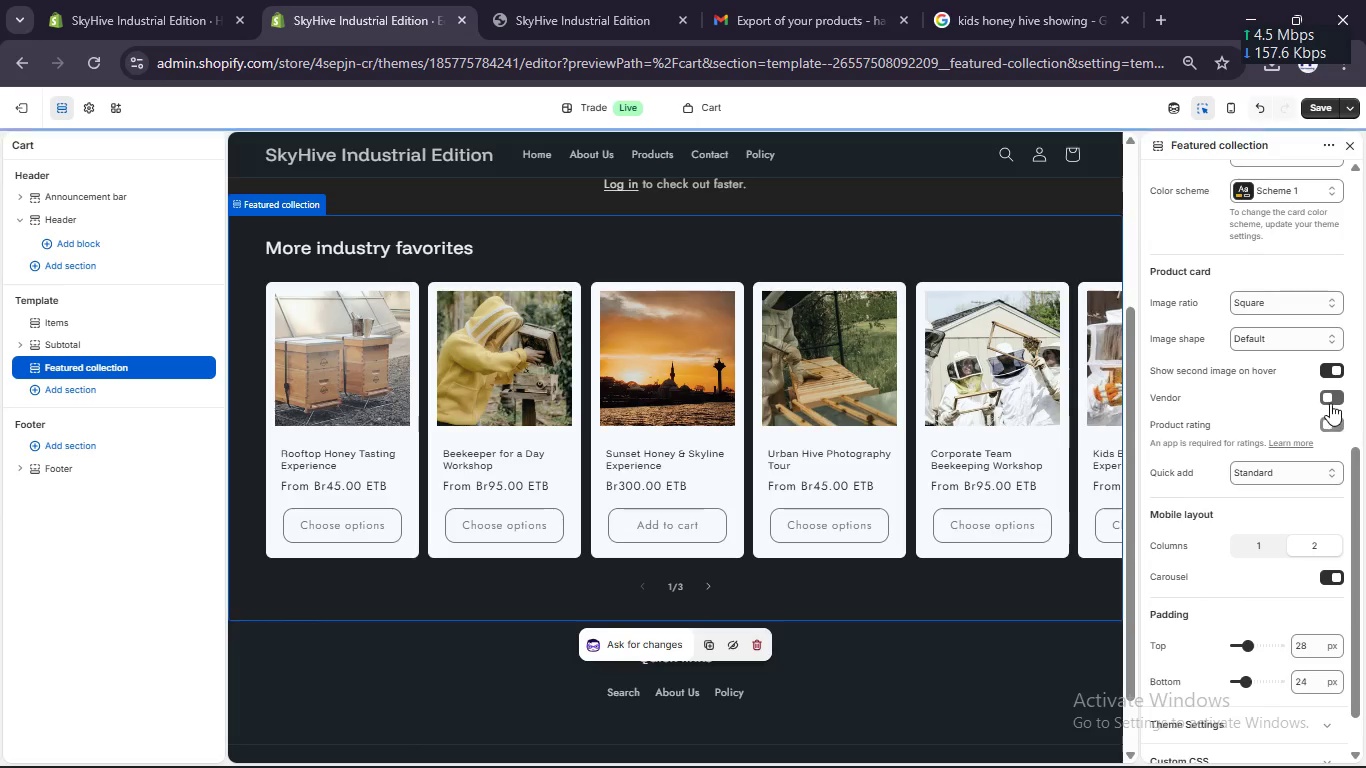 
left_click([1319, 330])
 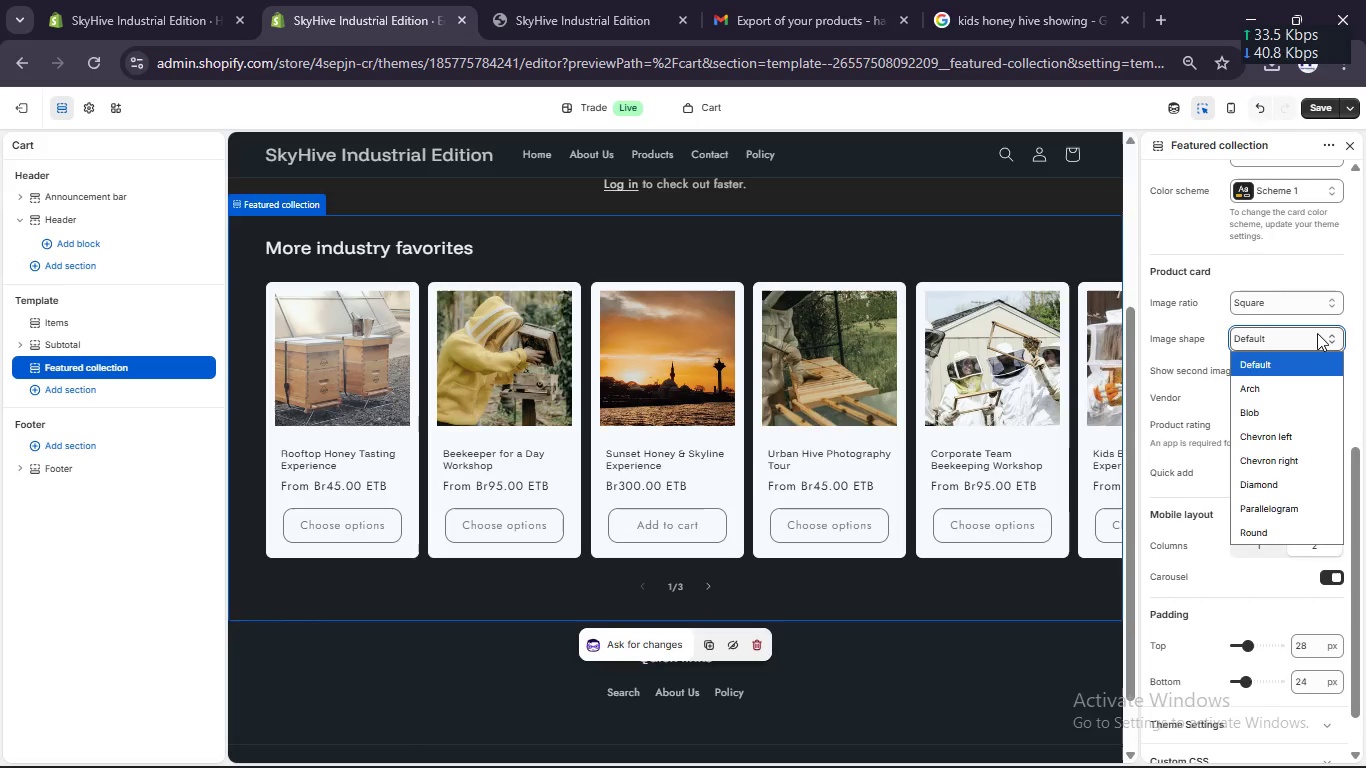 
left_click([1317, 333])
 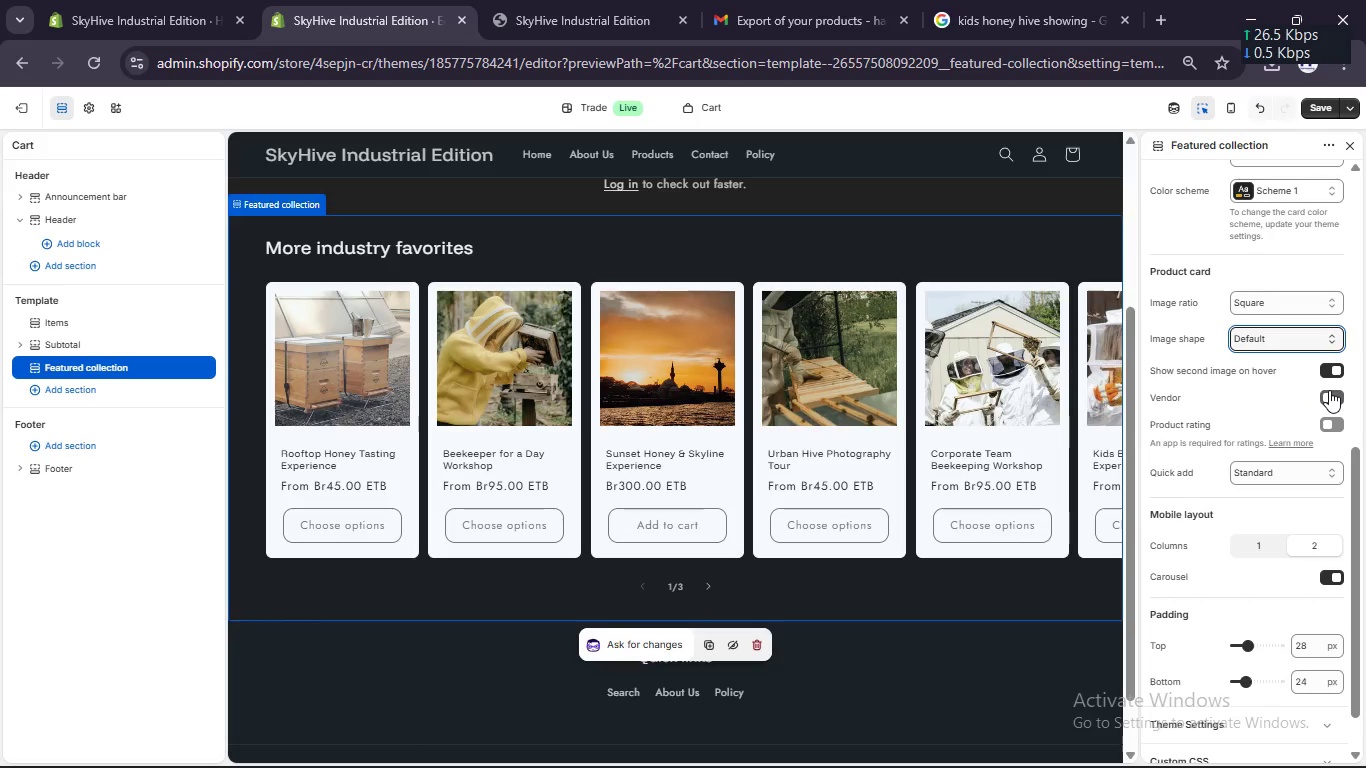 
scroll: coordinate [1325, 391], scroll_direction: down, amount: 2.0
 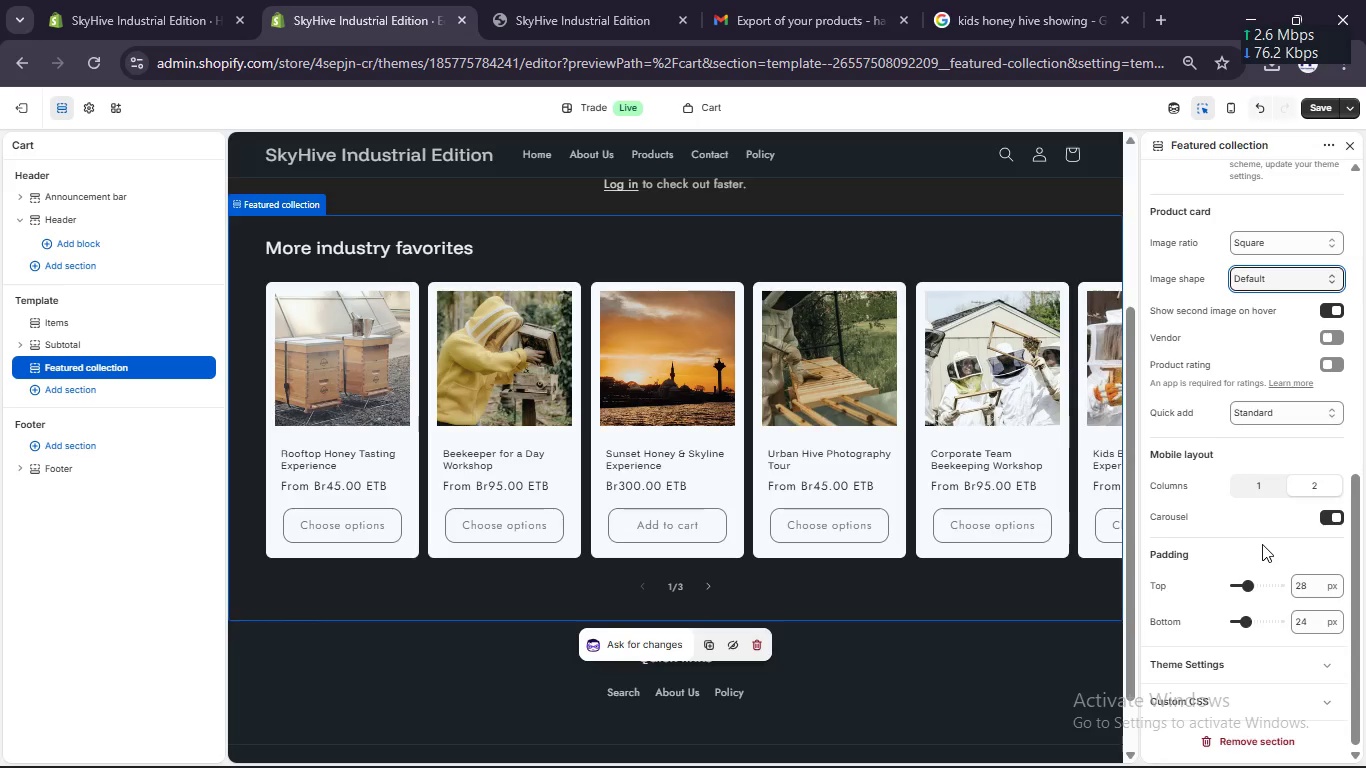 
scroll: coordinate [1088, 304], scroll_direction: up, amount: 8.0
 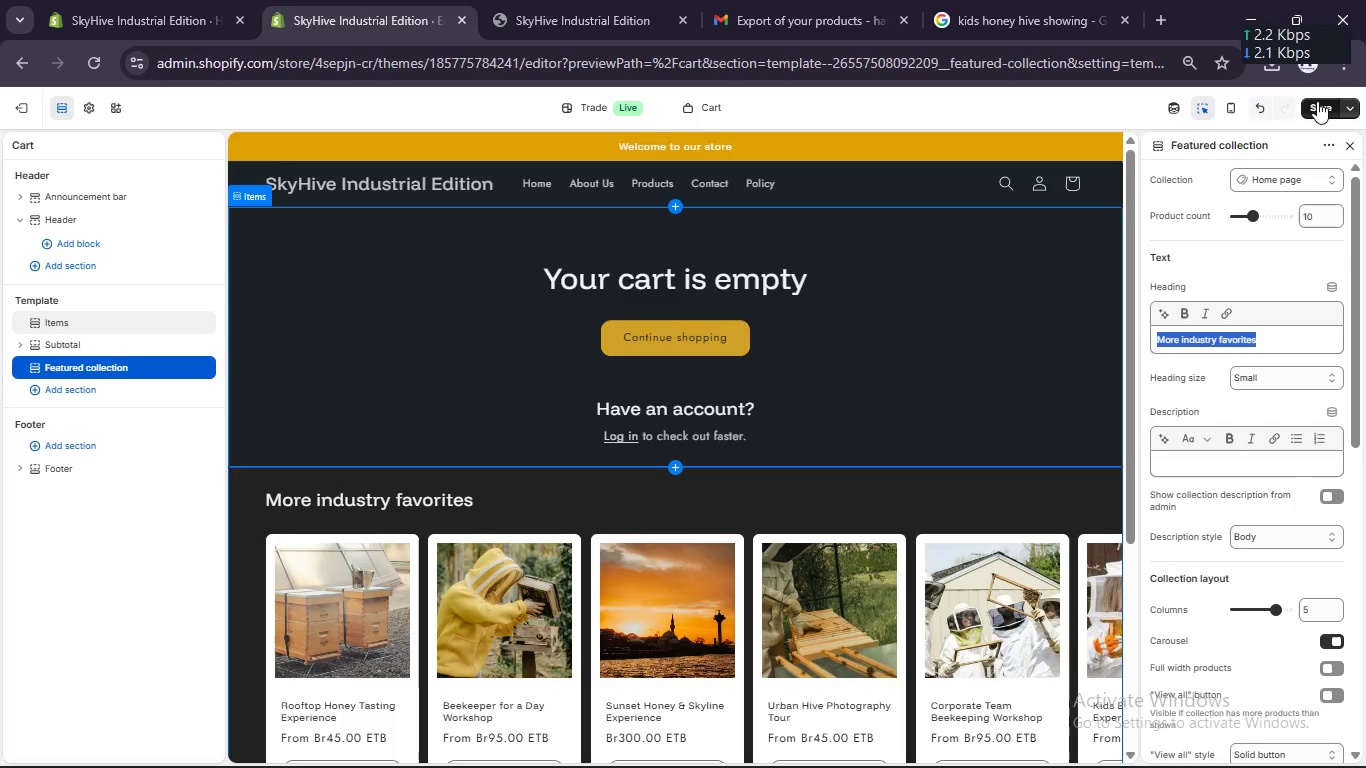 
left_click([1317, 109])
 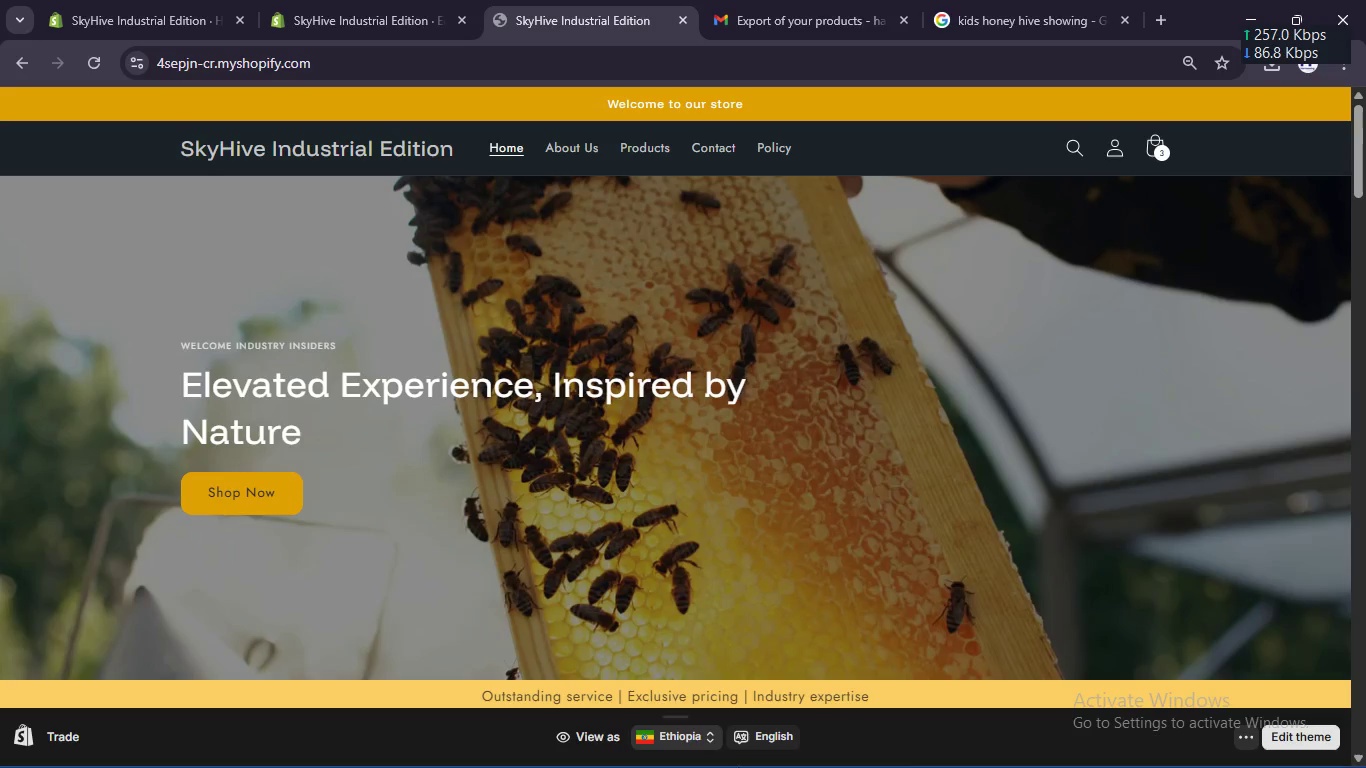 
left_click([930, 745])
 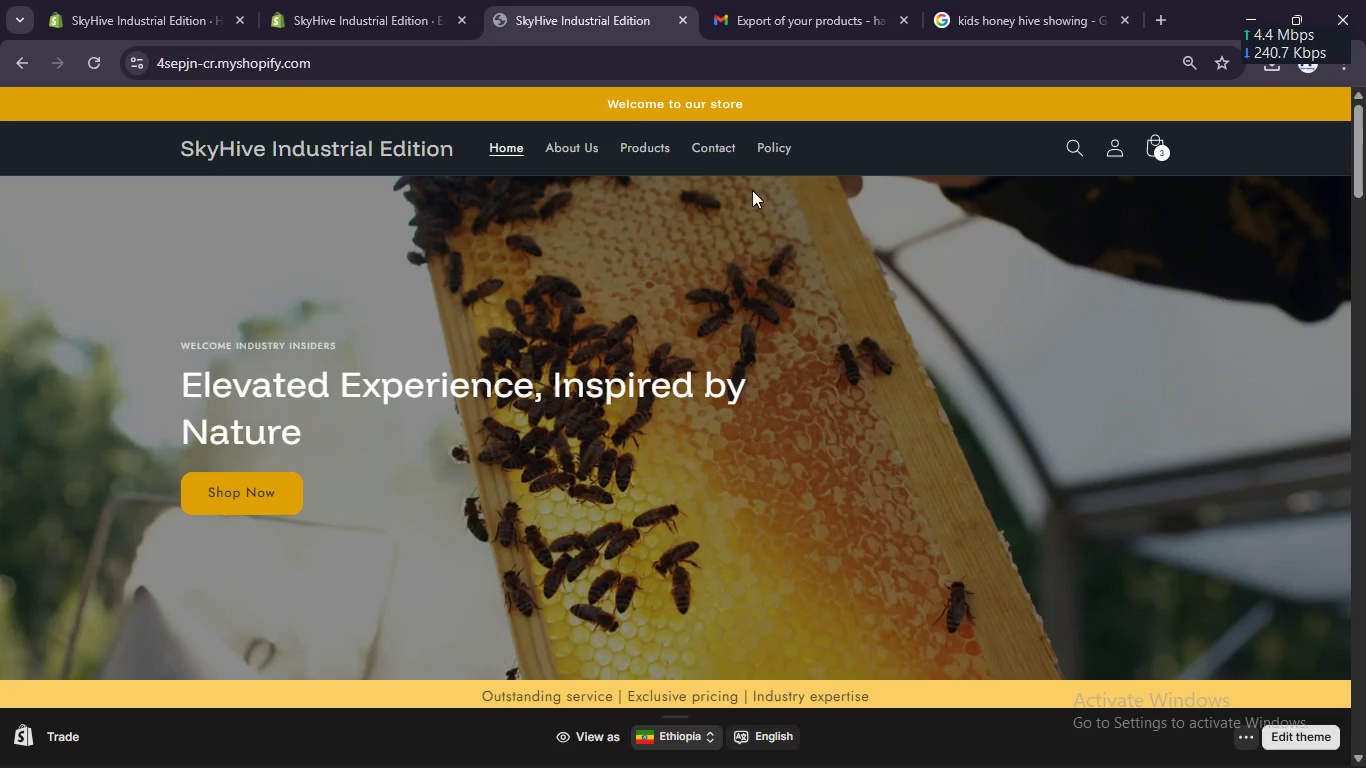 
mouse_move([182, 86])
 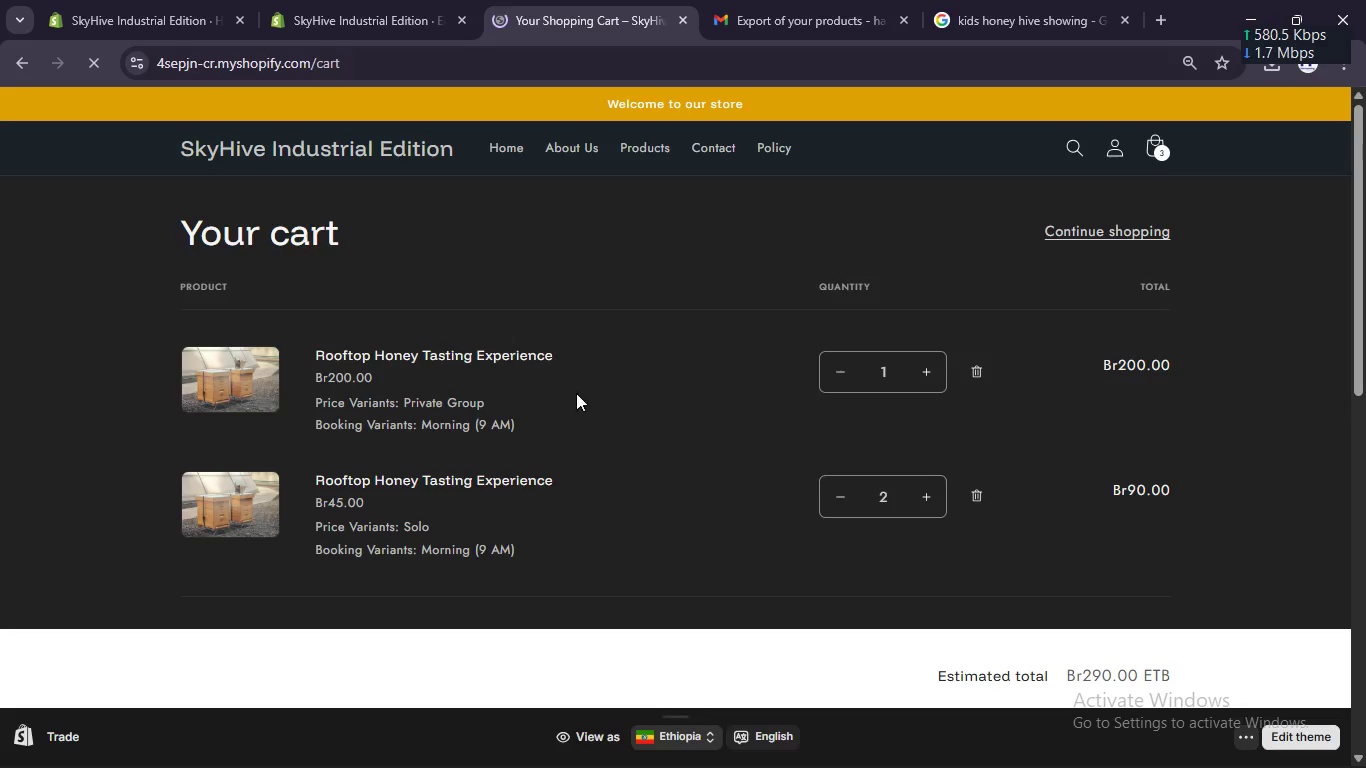 
wait(5.12)
 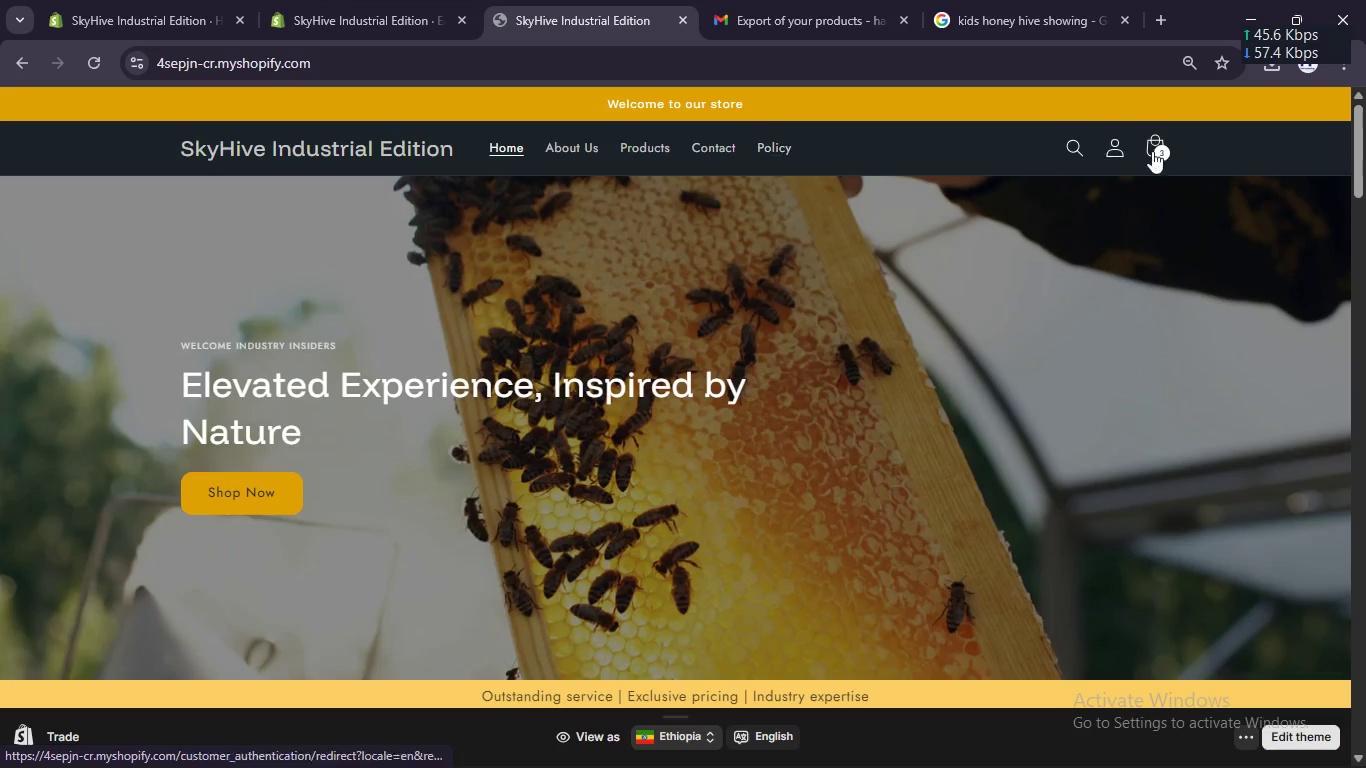 
left_click([926, 375])
 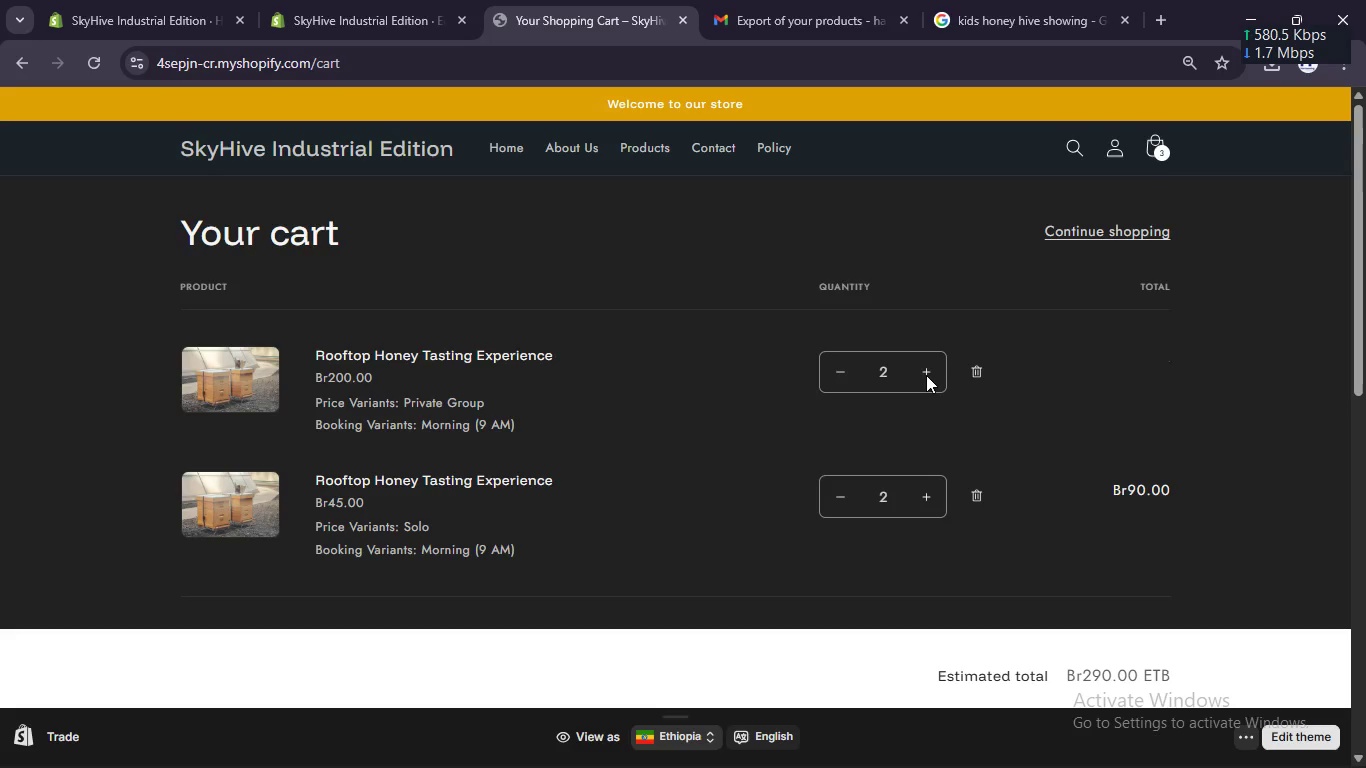 
left_click([926, 375])
 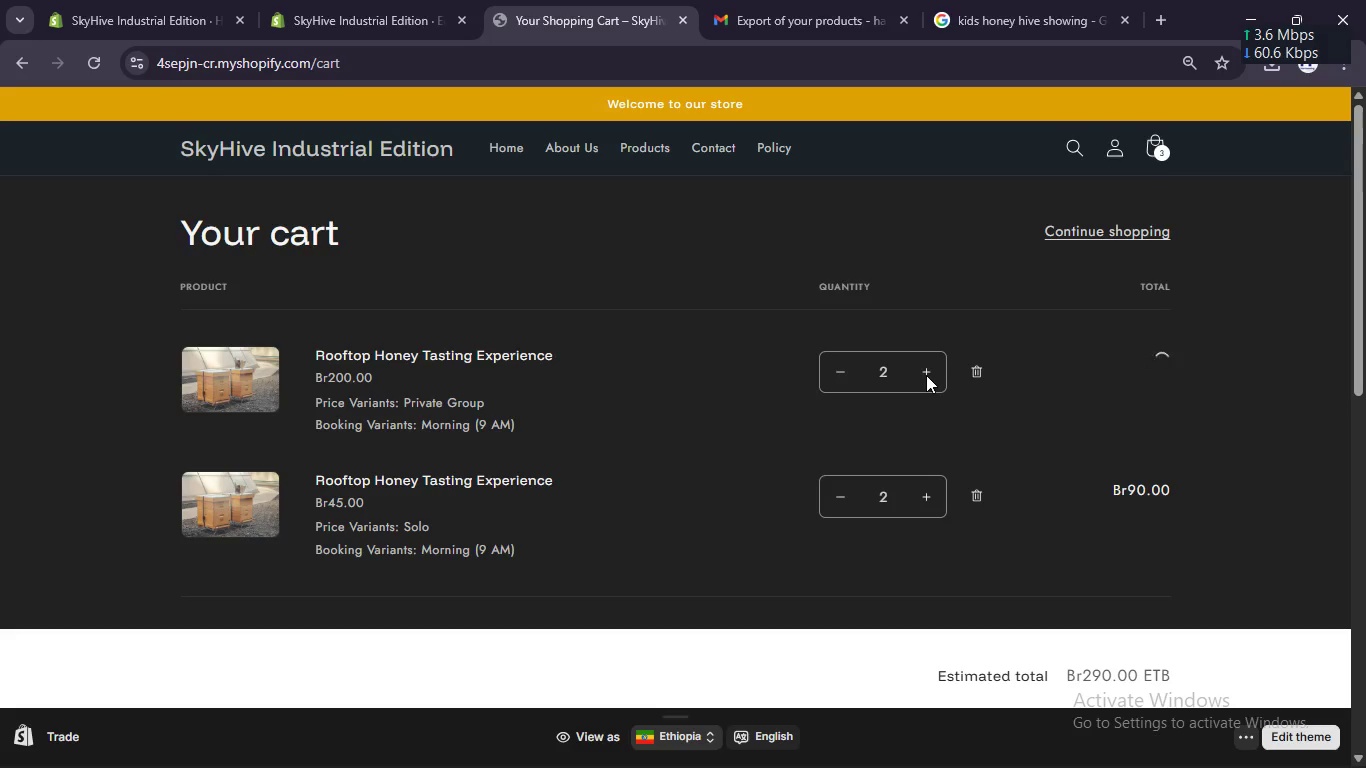 
scroll: coordinate [932, 351], scroll_direction: down, amount: 11.0
 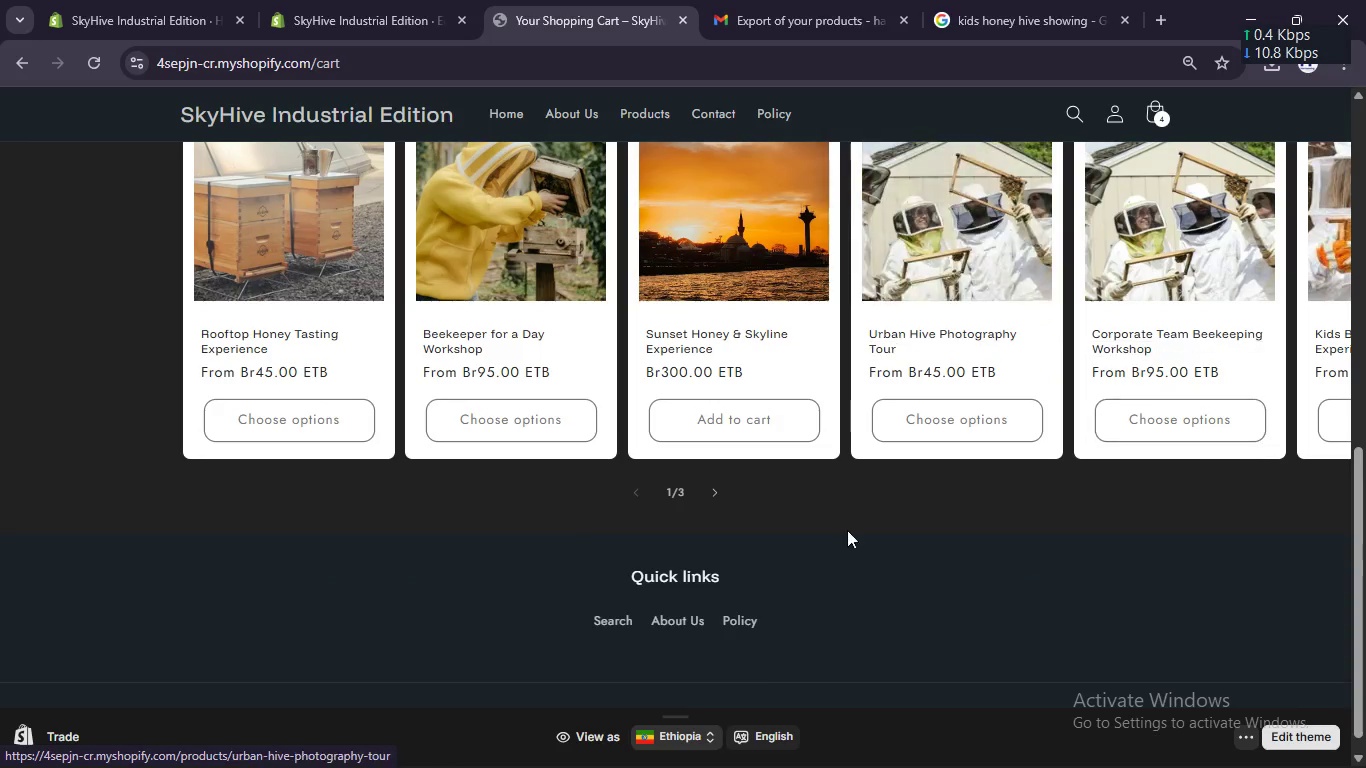 
scroll: coordinate [804, 548], scroll_direction: up, amount: 14.0
 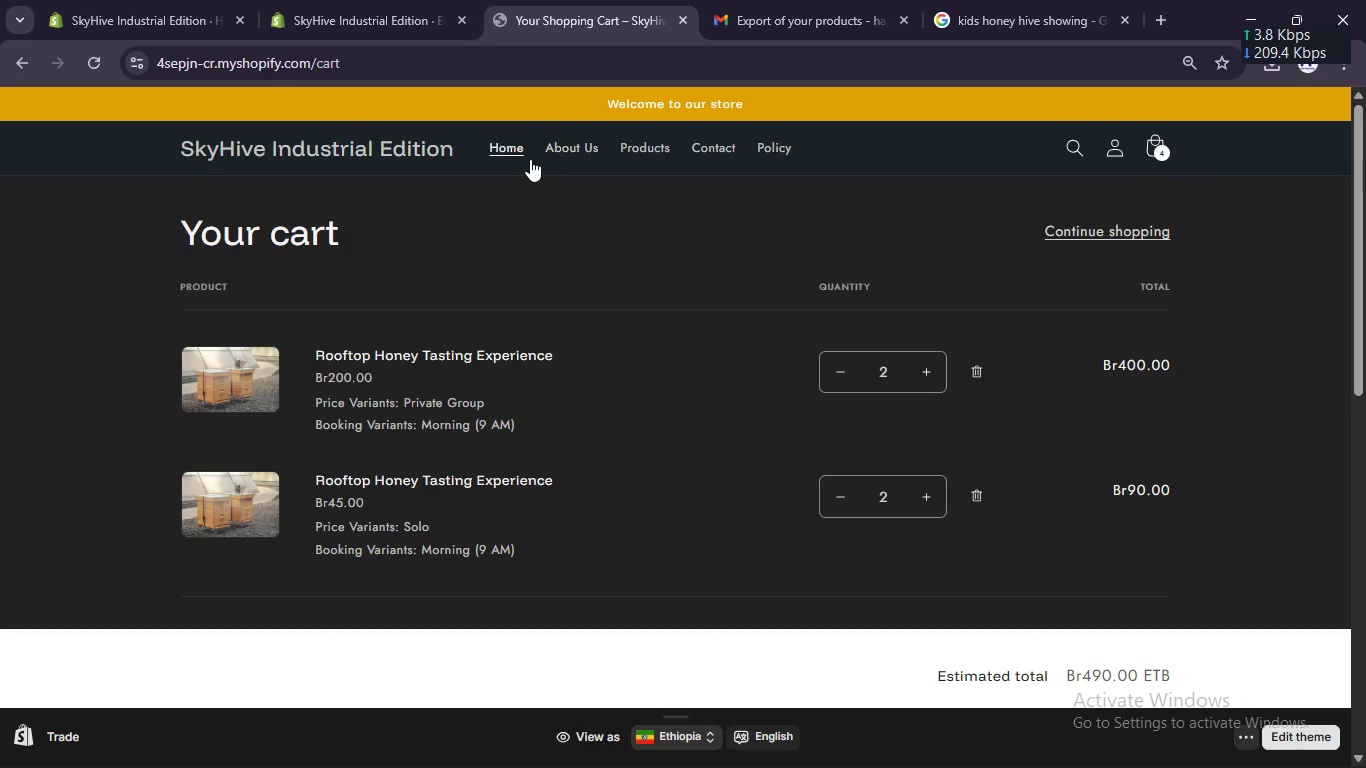 
left_click([514, 149])
 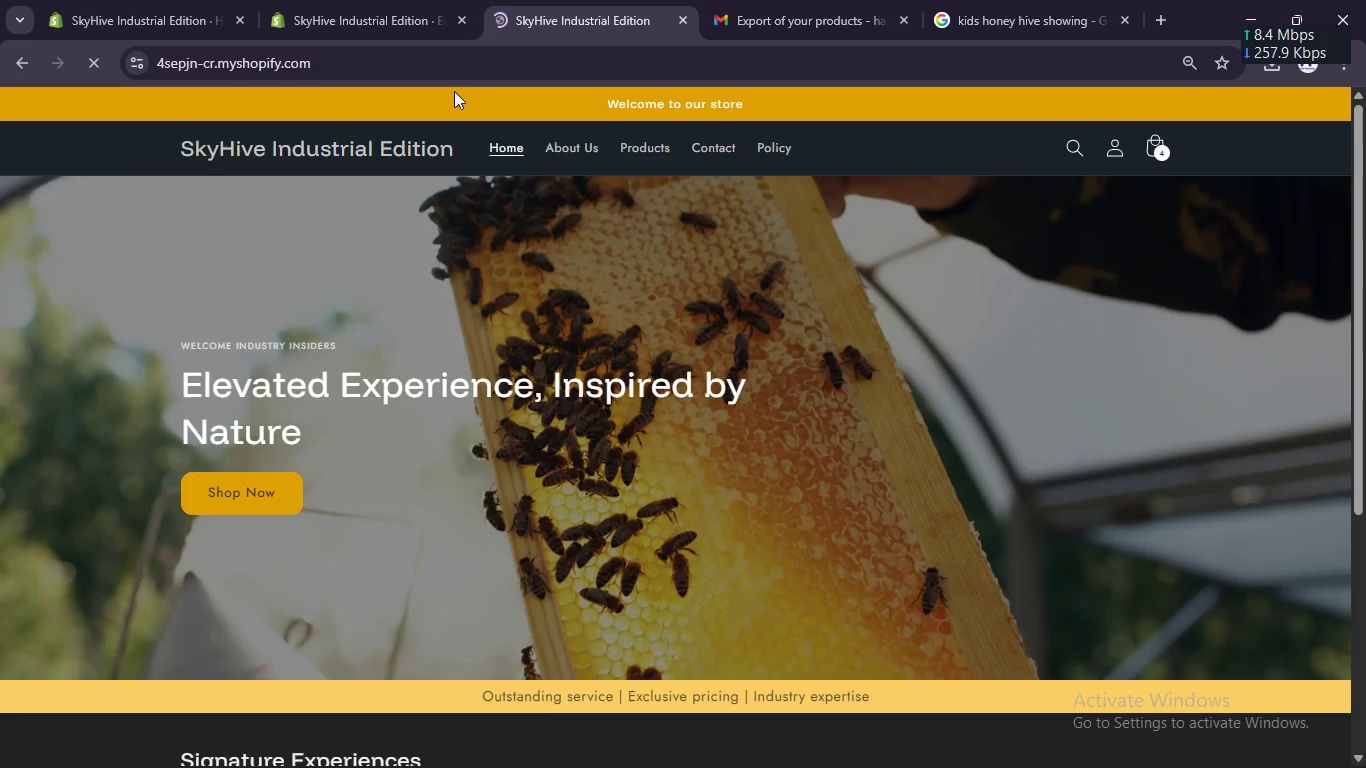 
left_click([387, 0])
 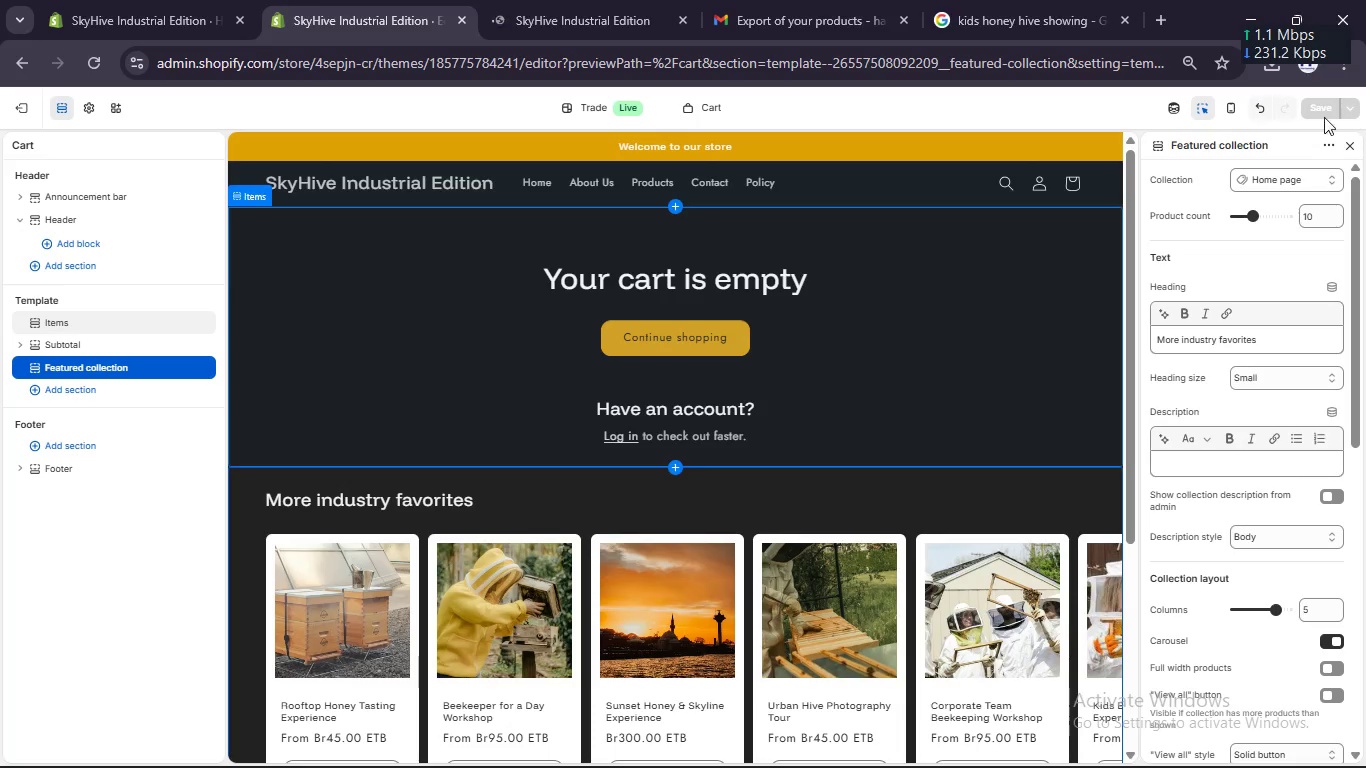 
scroll: coordinate [646, 264], scroll_direction: up, amount: 4.0
 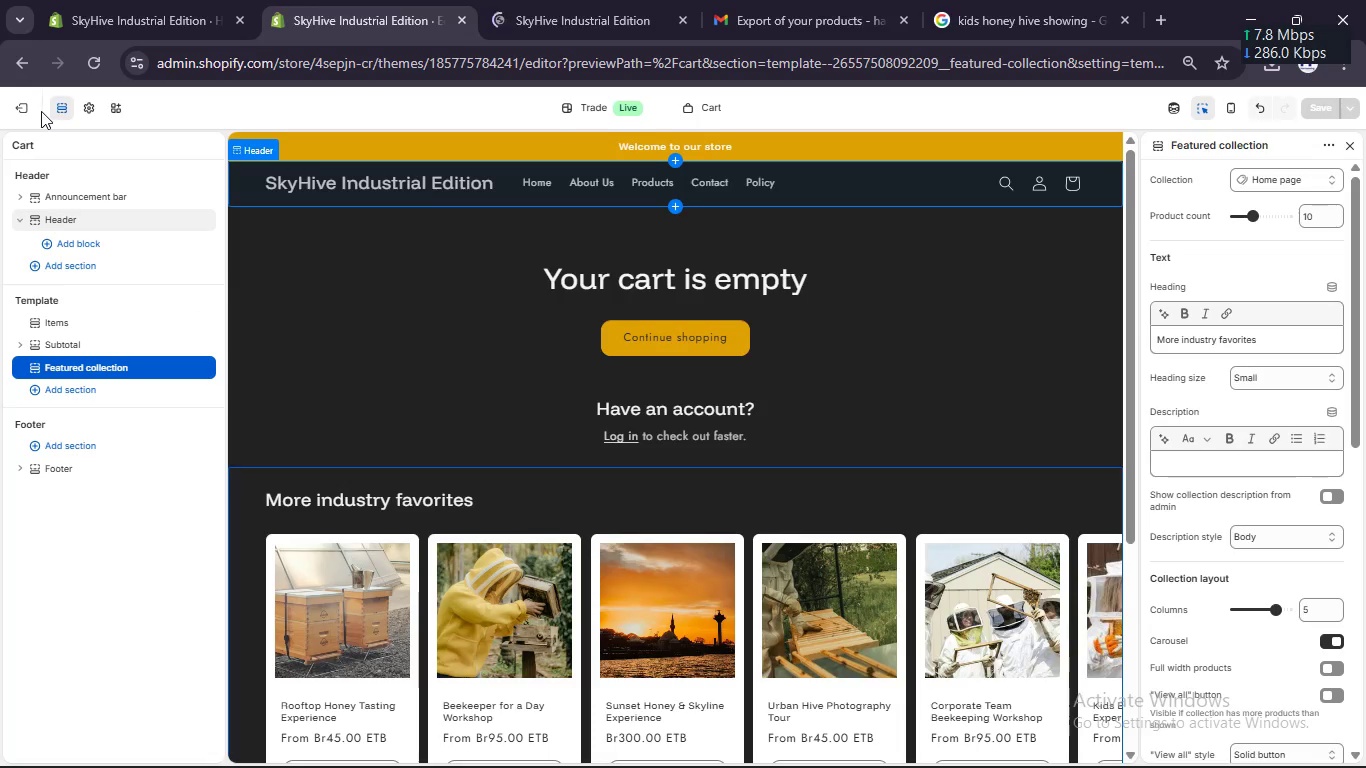 
left_click([35, 111])
 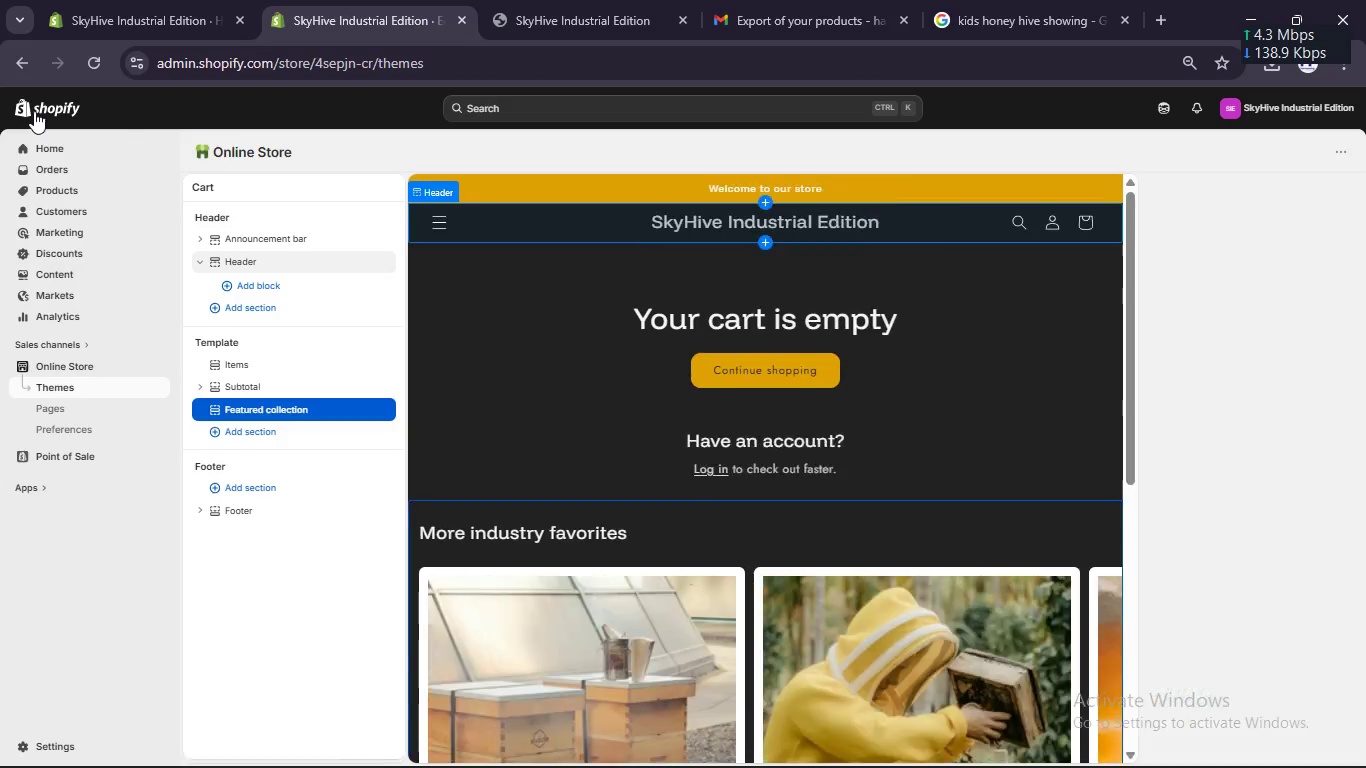 
mouse_move([50, 155])
 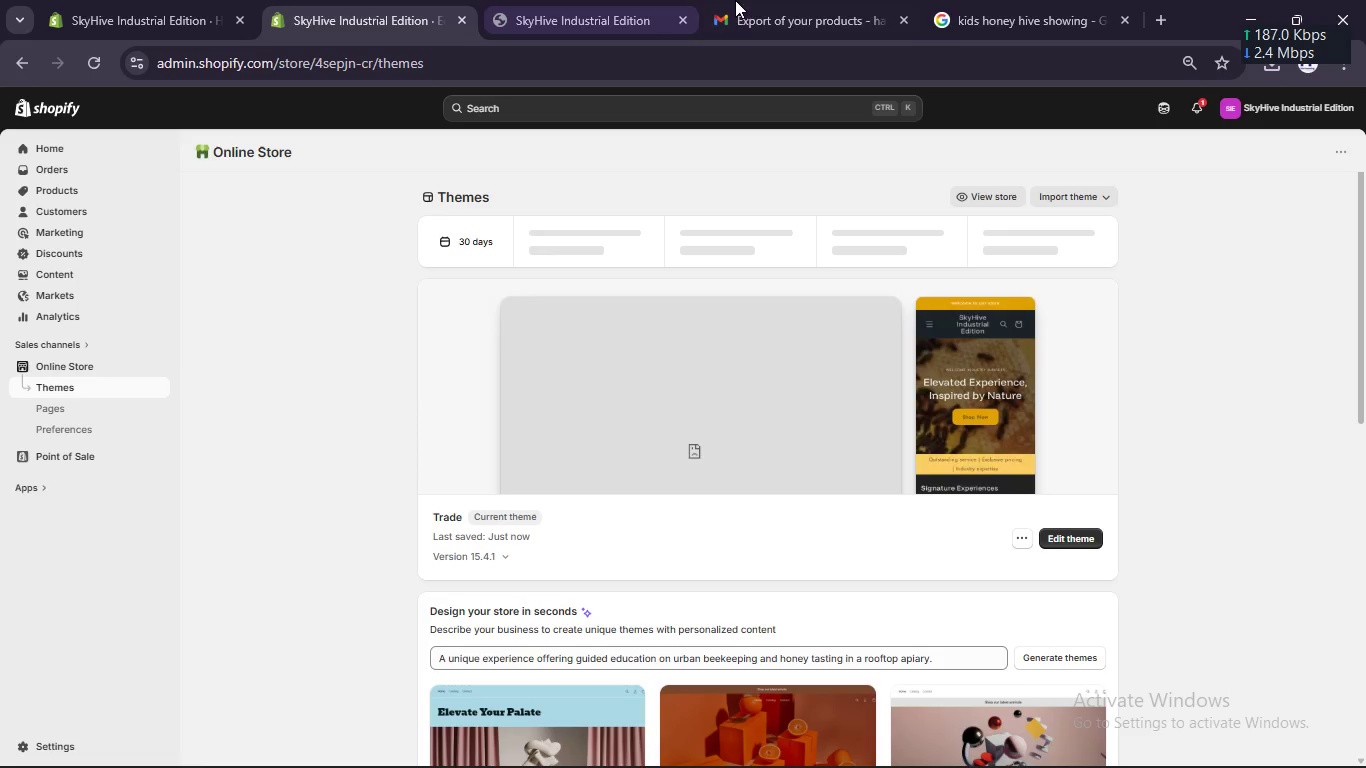 
wait(7.65)
 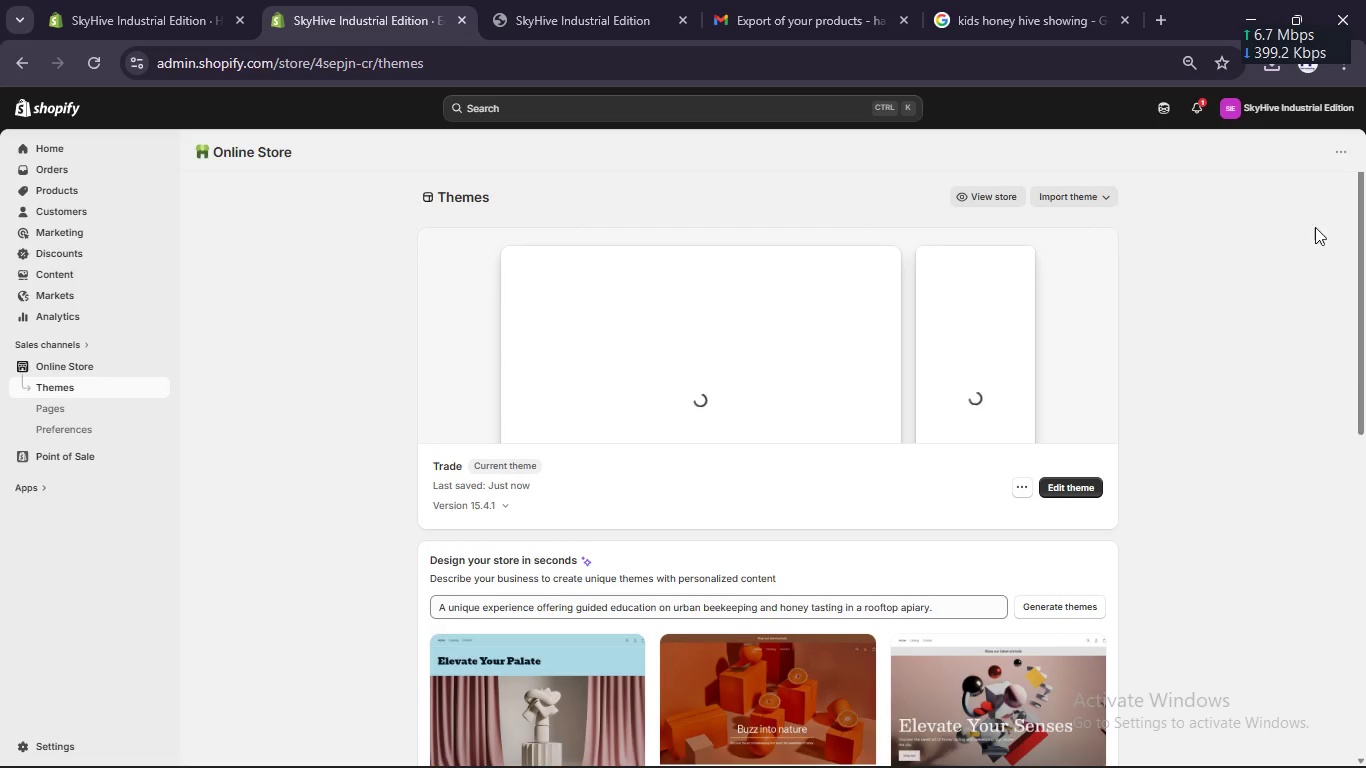 
left_click([1122, 17])
 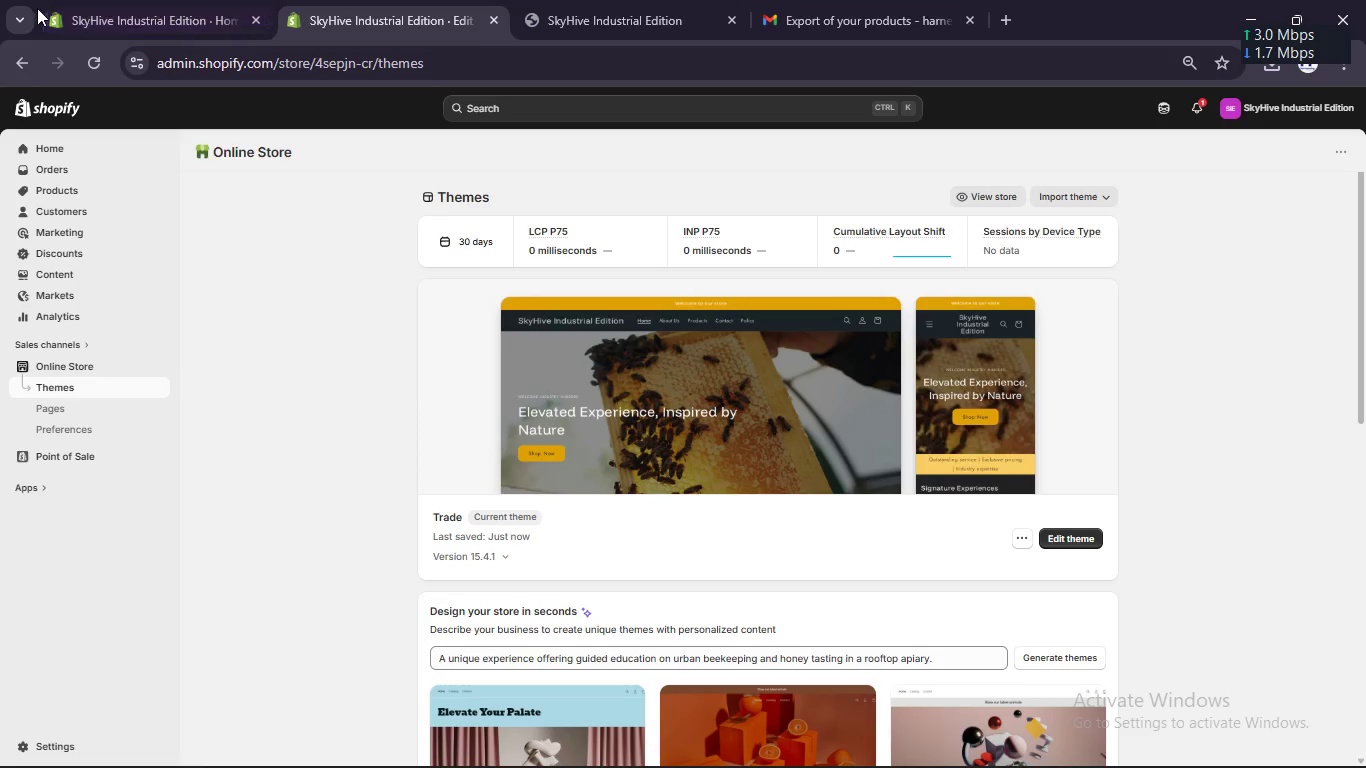 
left_click([117, 15])
 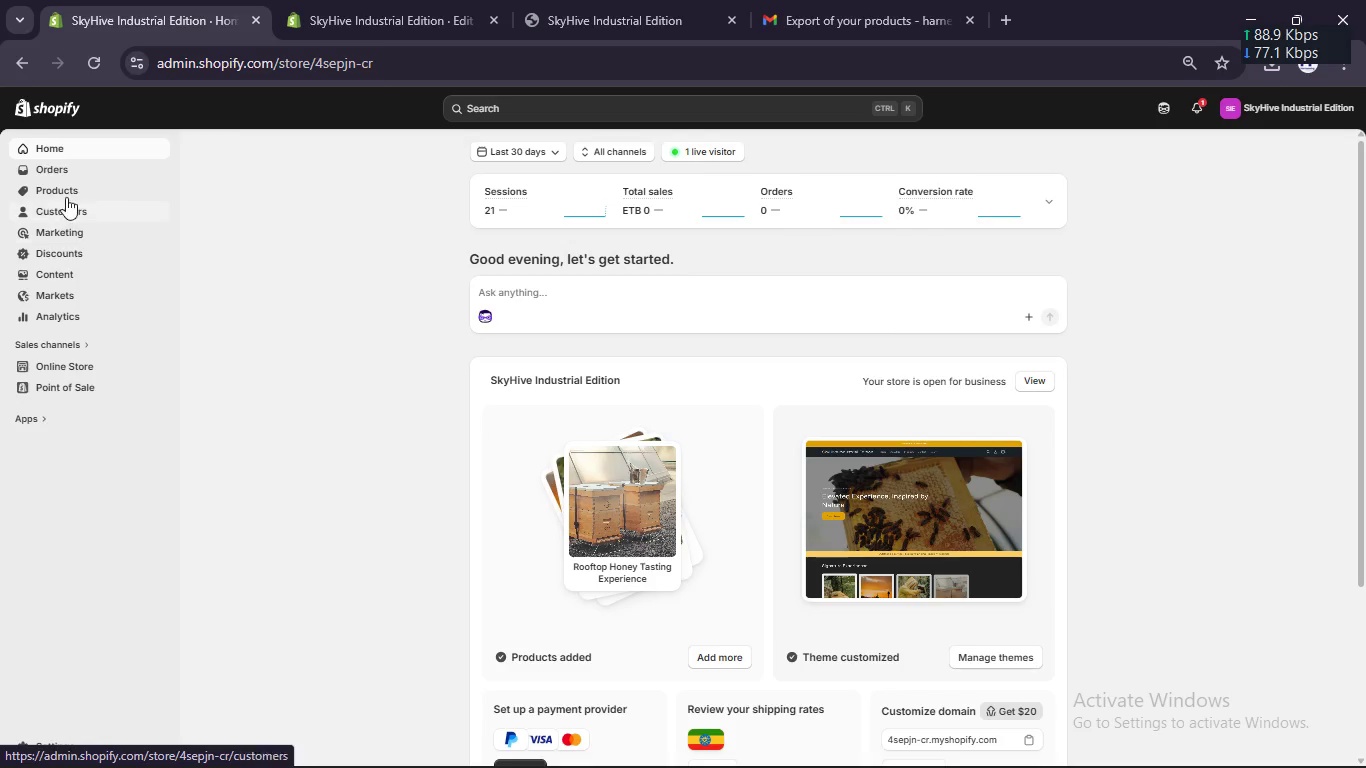 
wait(6.09)
 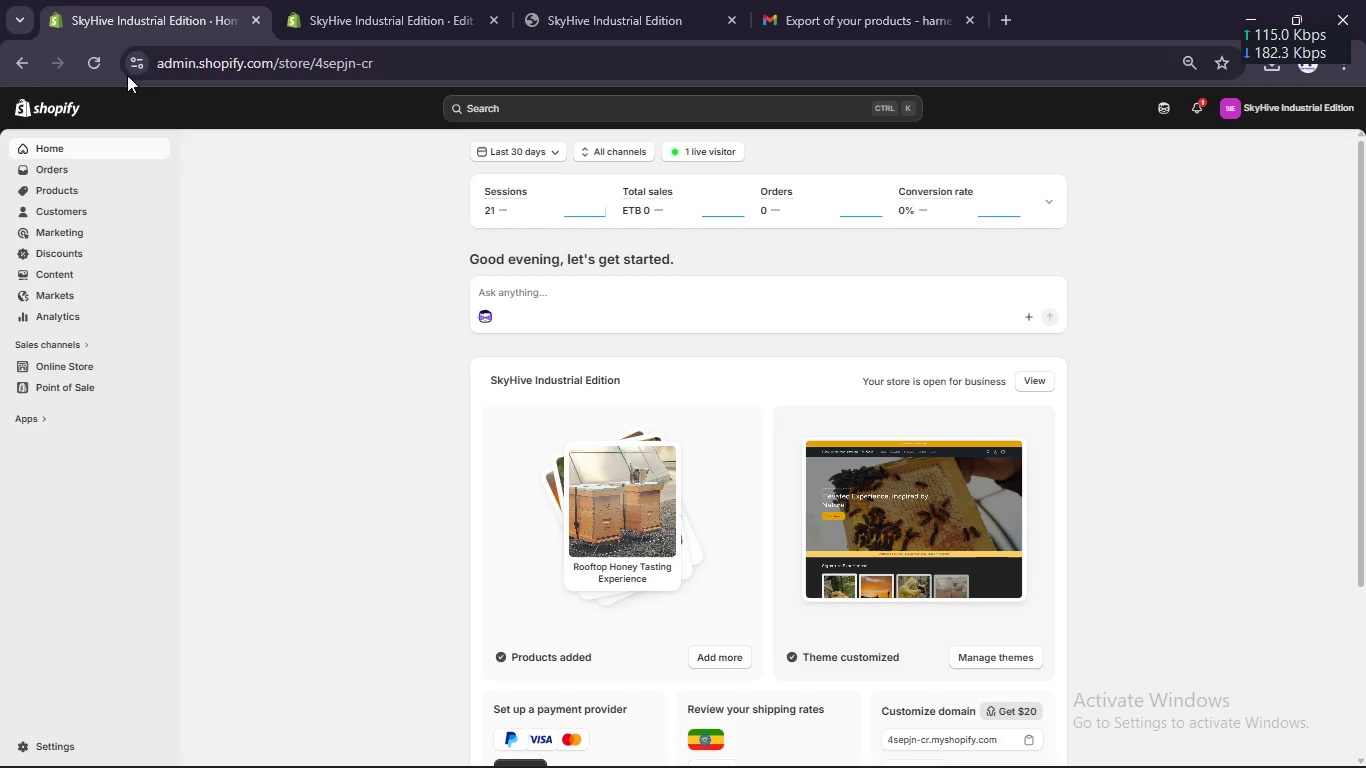 
left_click([70, 270])
 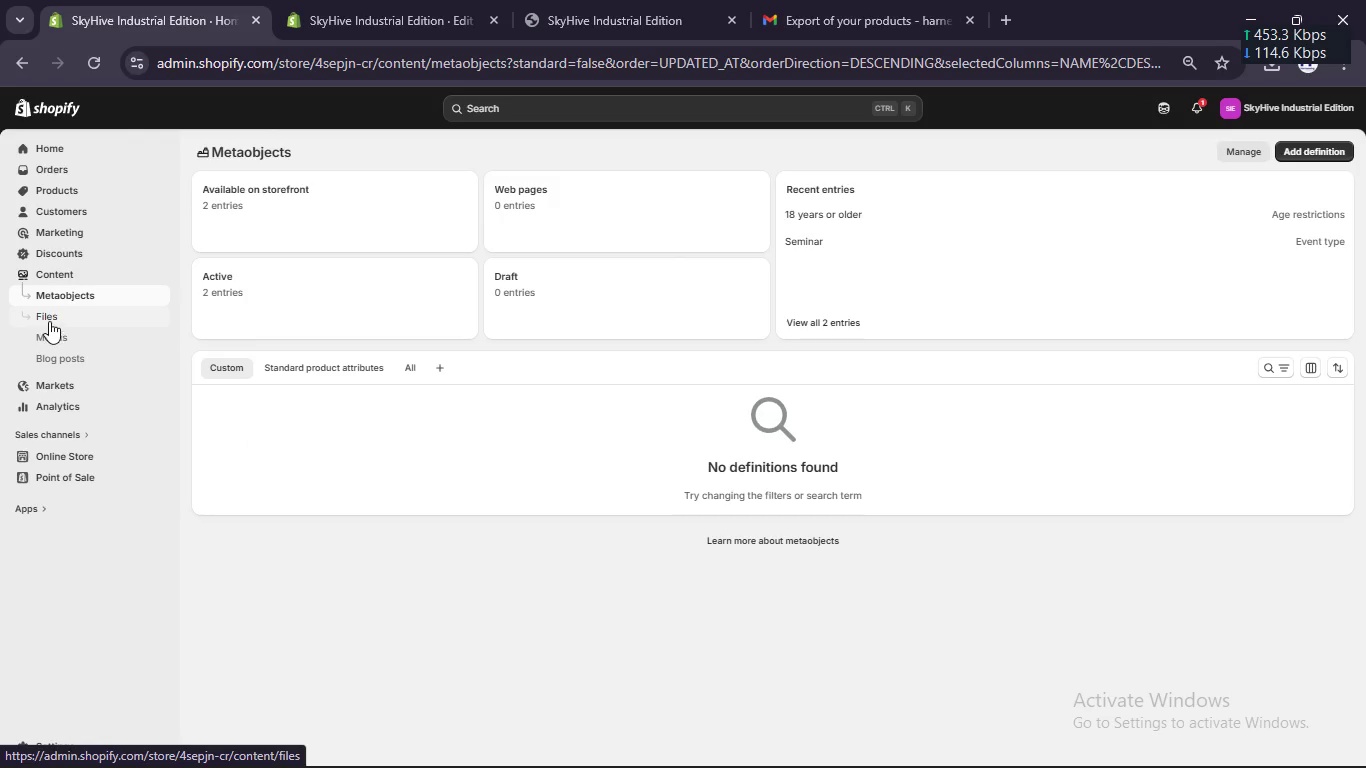 
left_click([48, 330])
 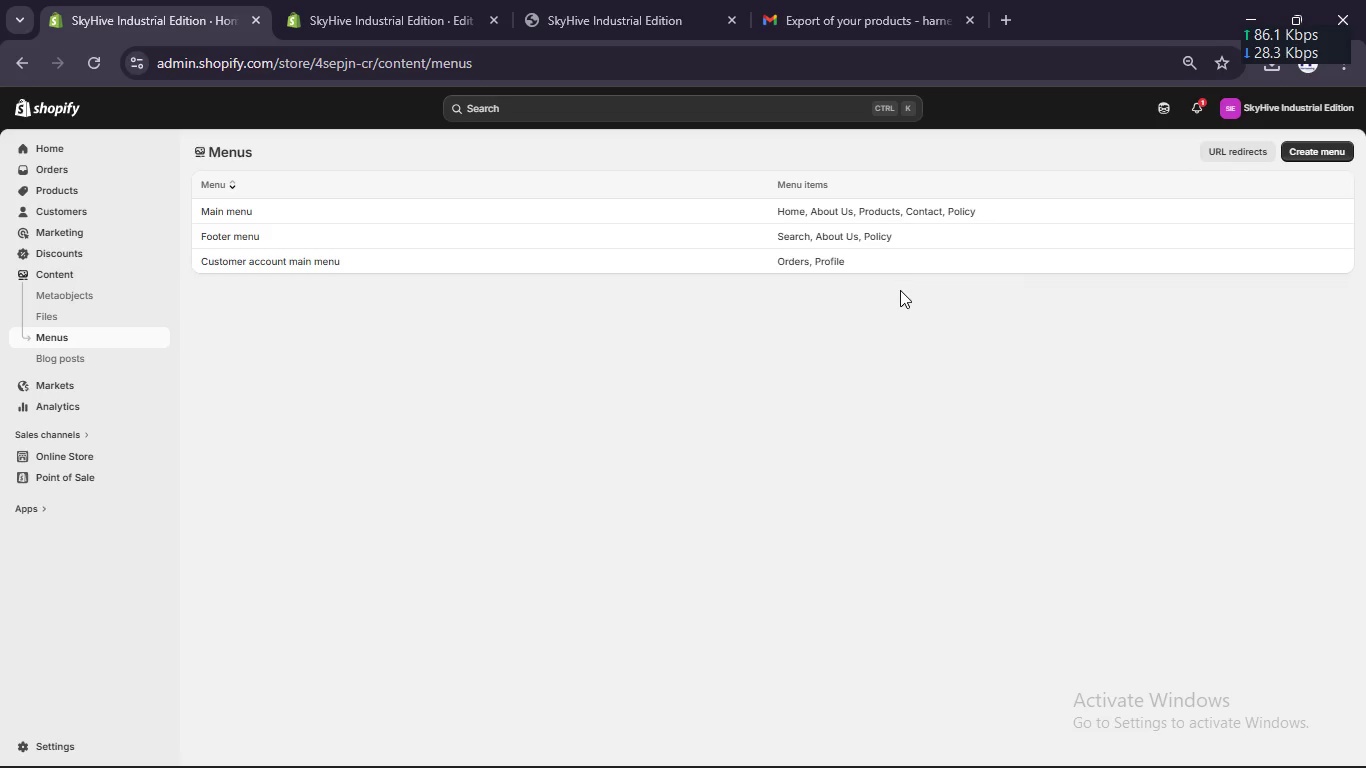 
left_click([895, 211])
 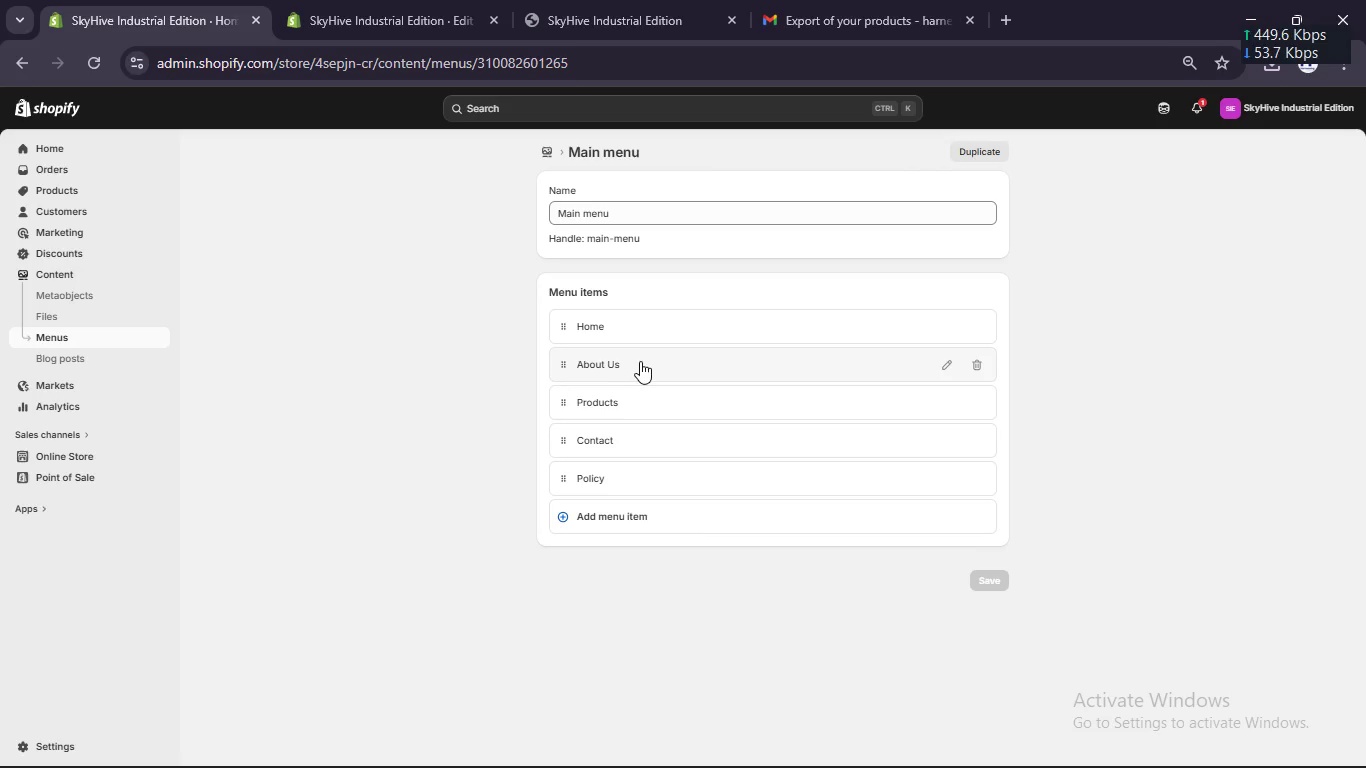 
left_click([622, 480])
 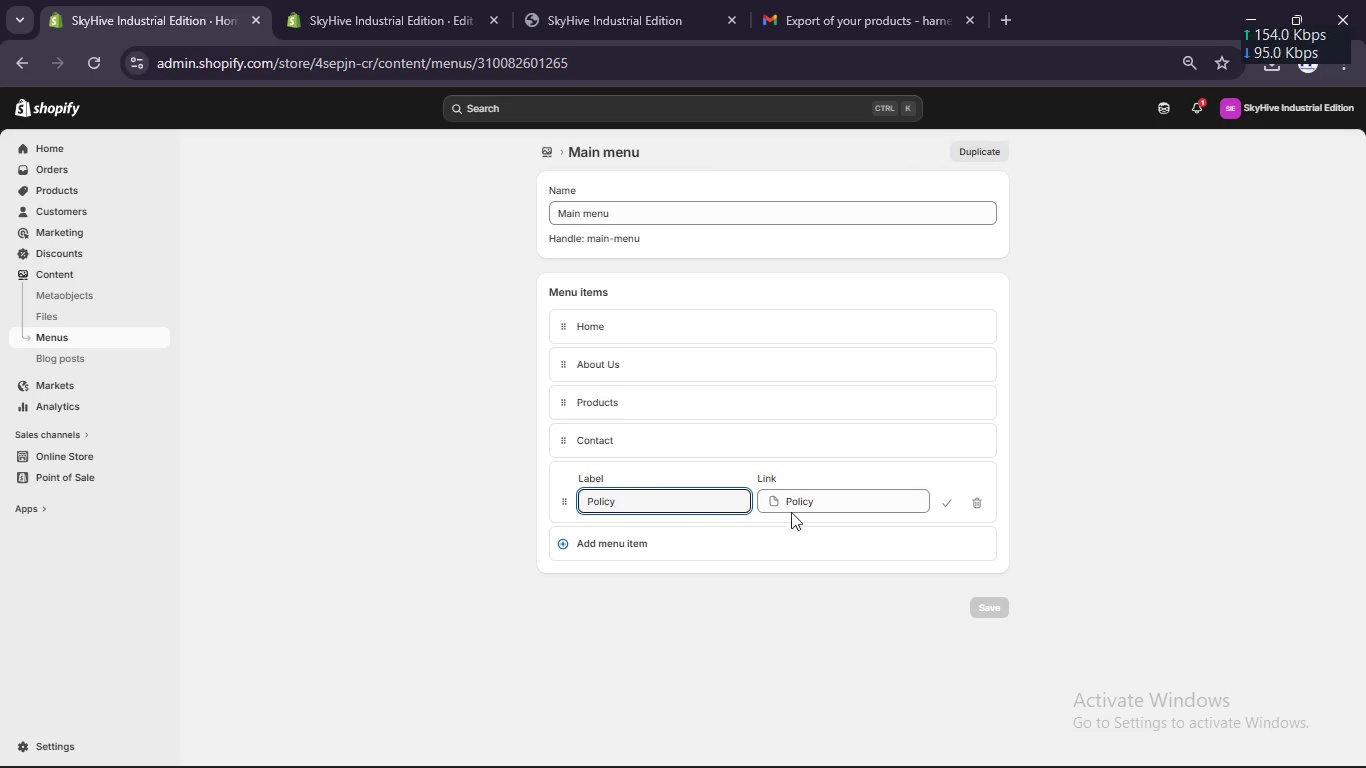 
left_click([803, 502])
 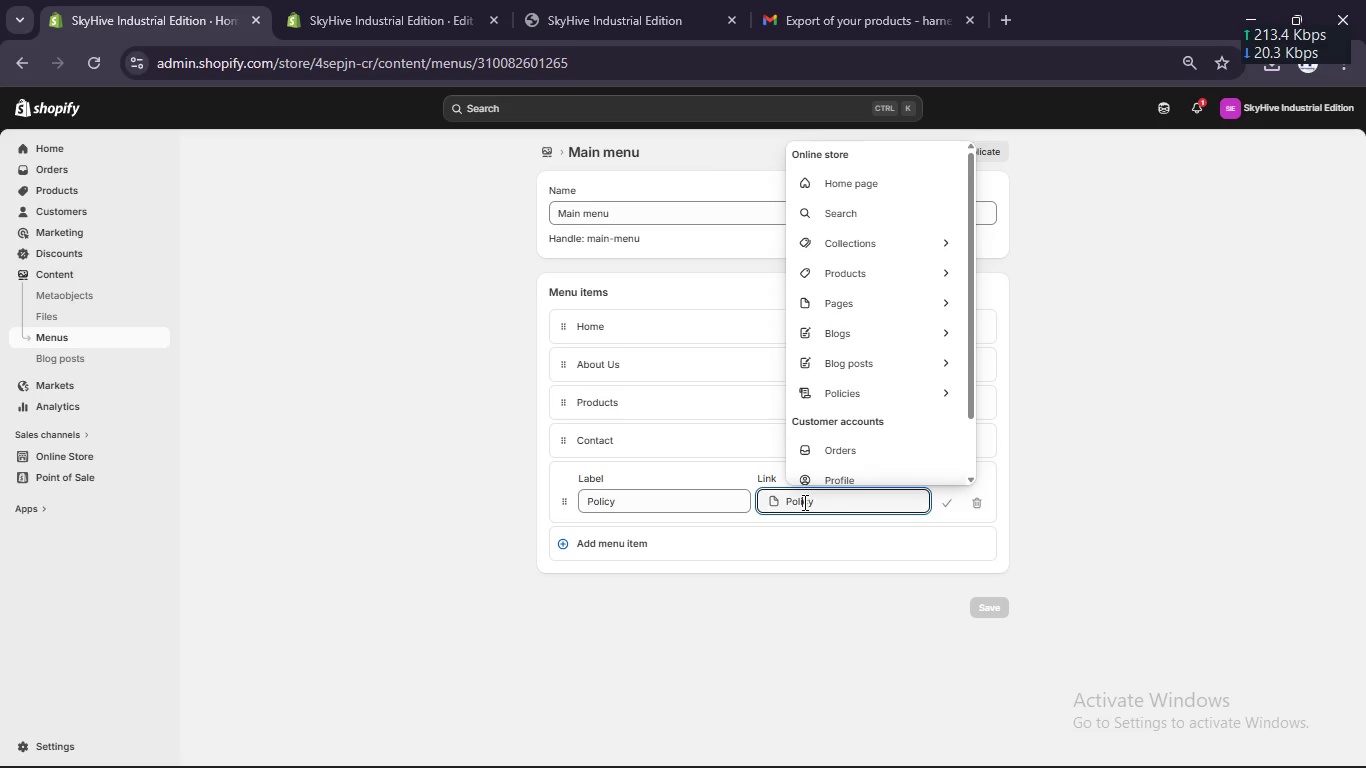 
left_click([1027, 488])
 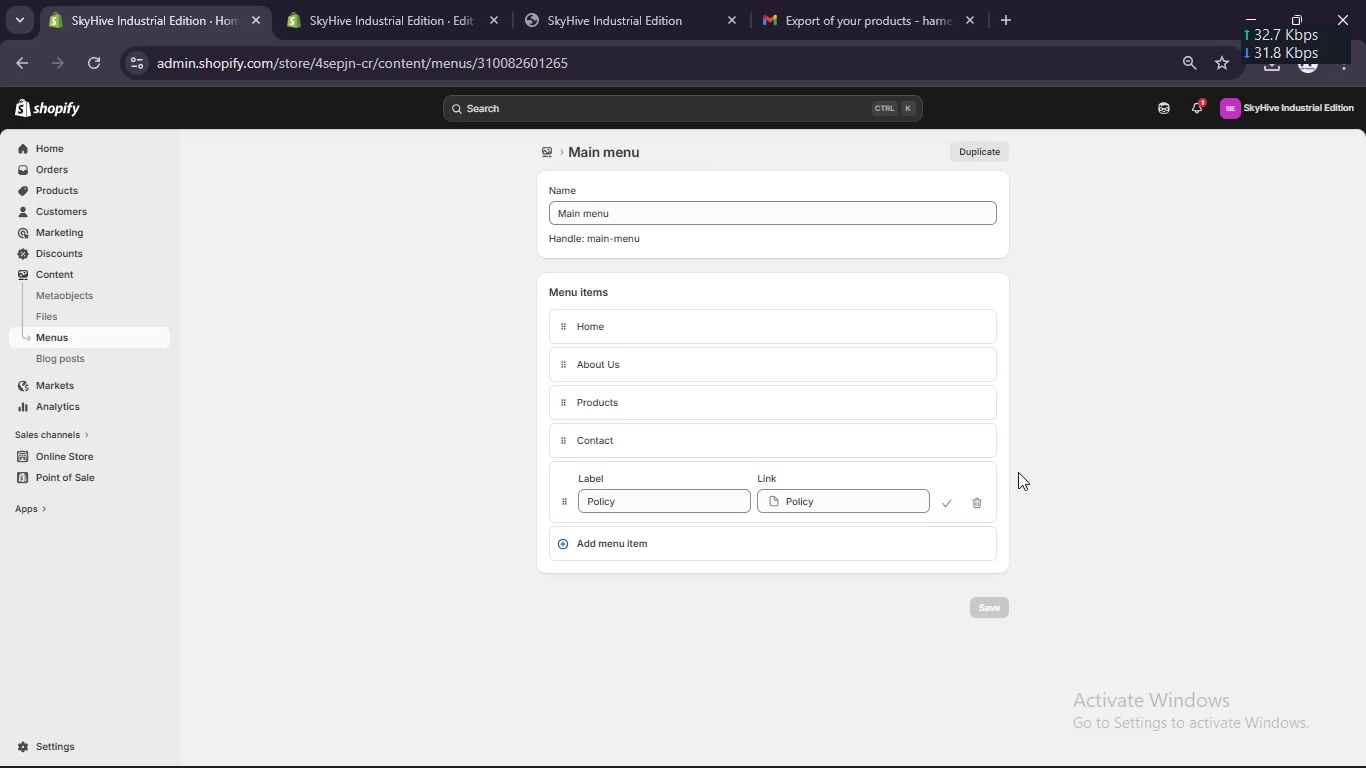 
left_click([1022, 468])
 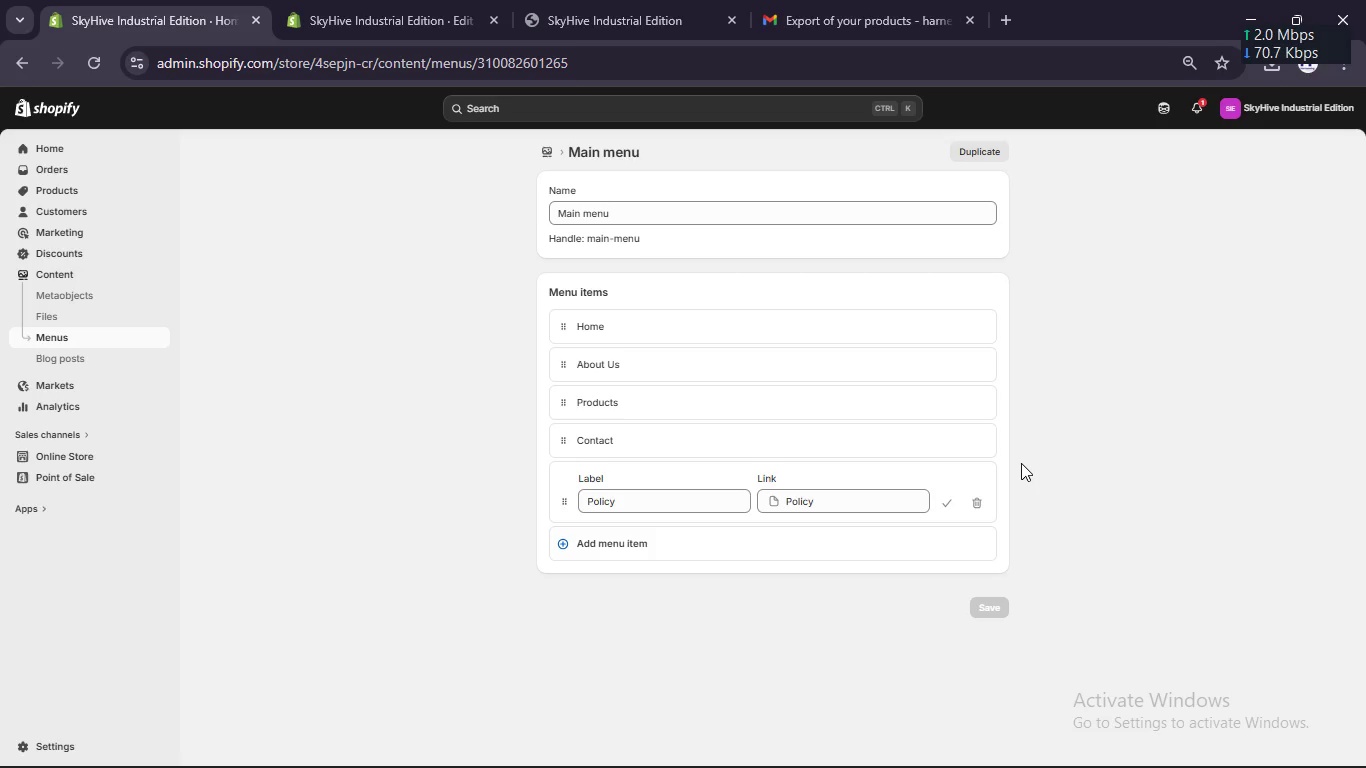 
key(Meta+Shift+S)
 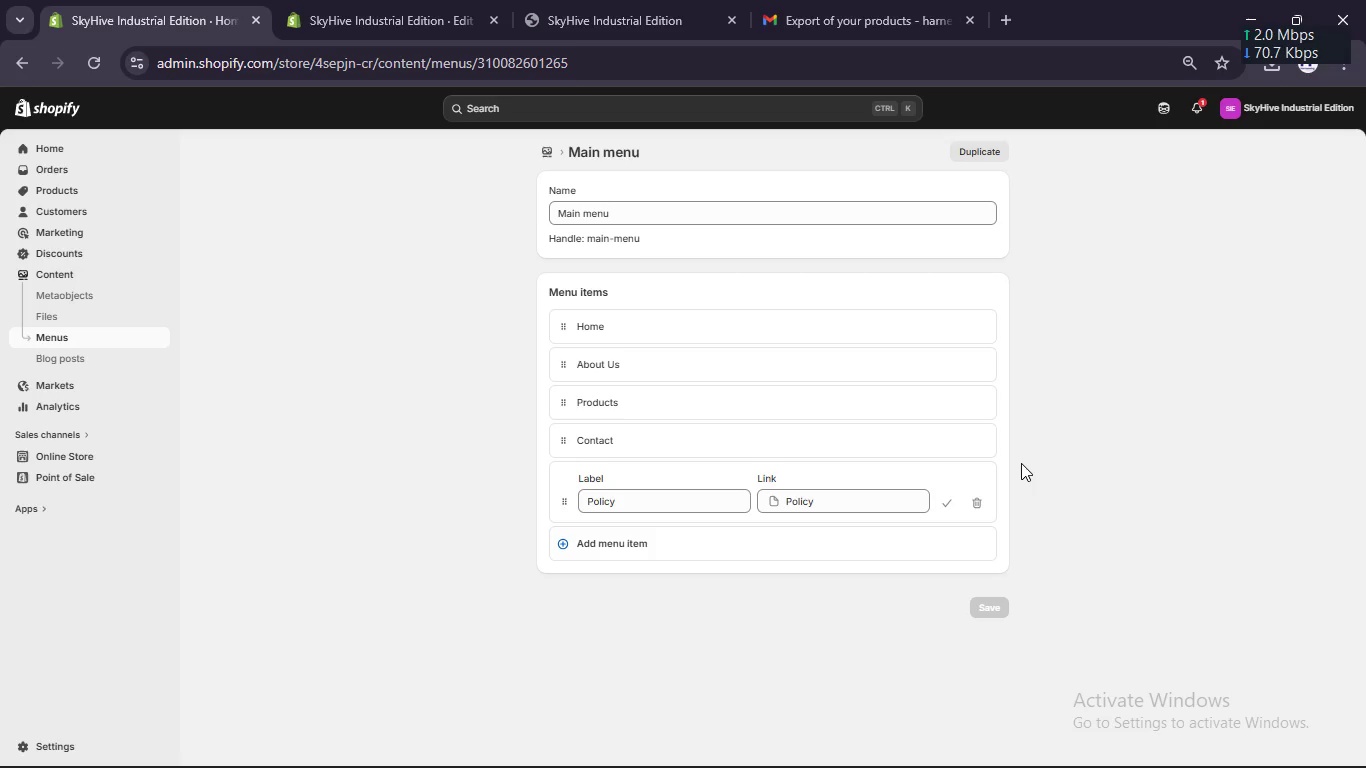 
key(Meta+MetaLeft)
 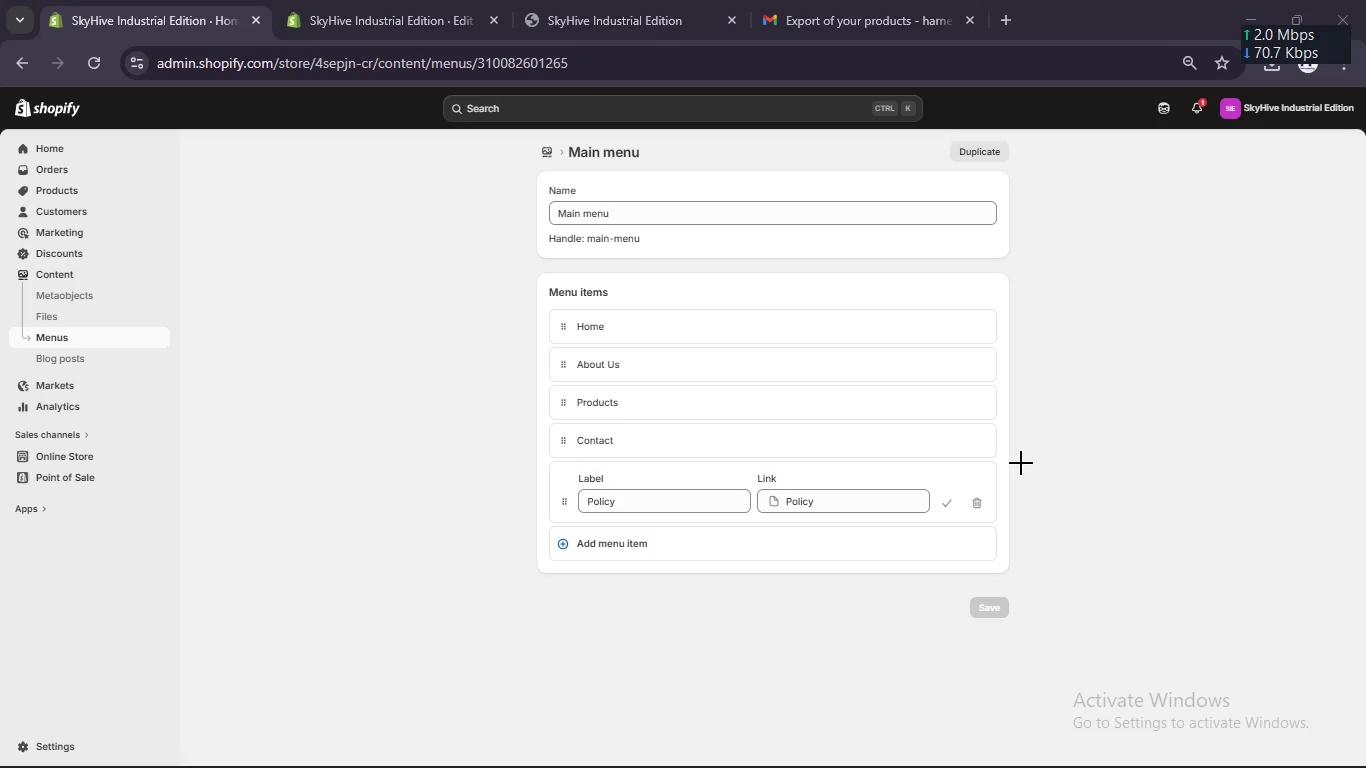 
key(Meta+MetaLeft)
 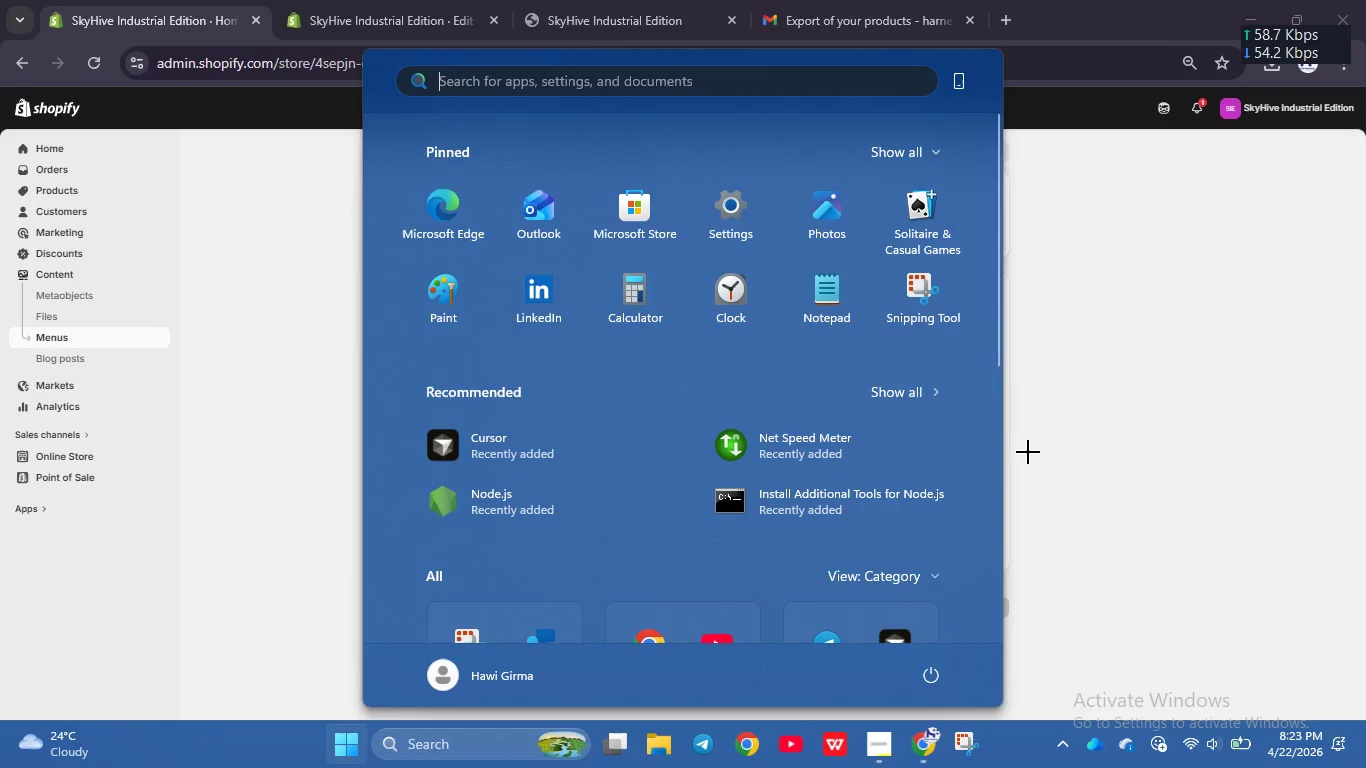 
left_click([1028, 452])
 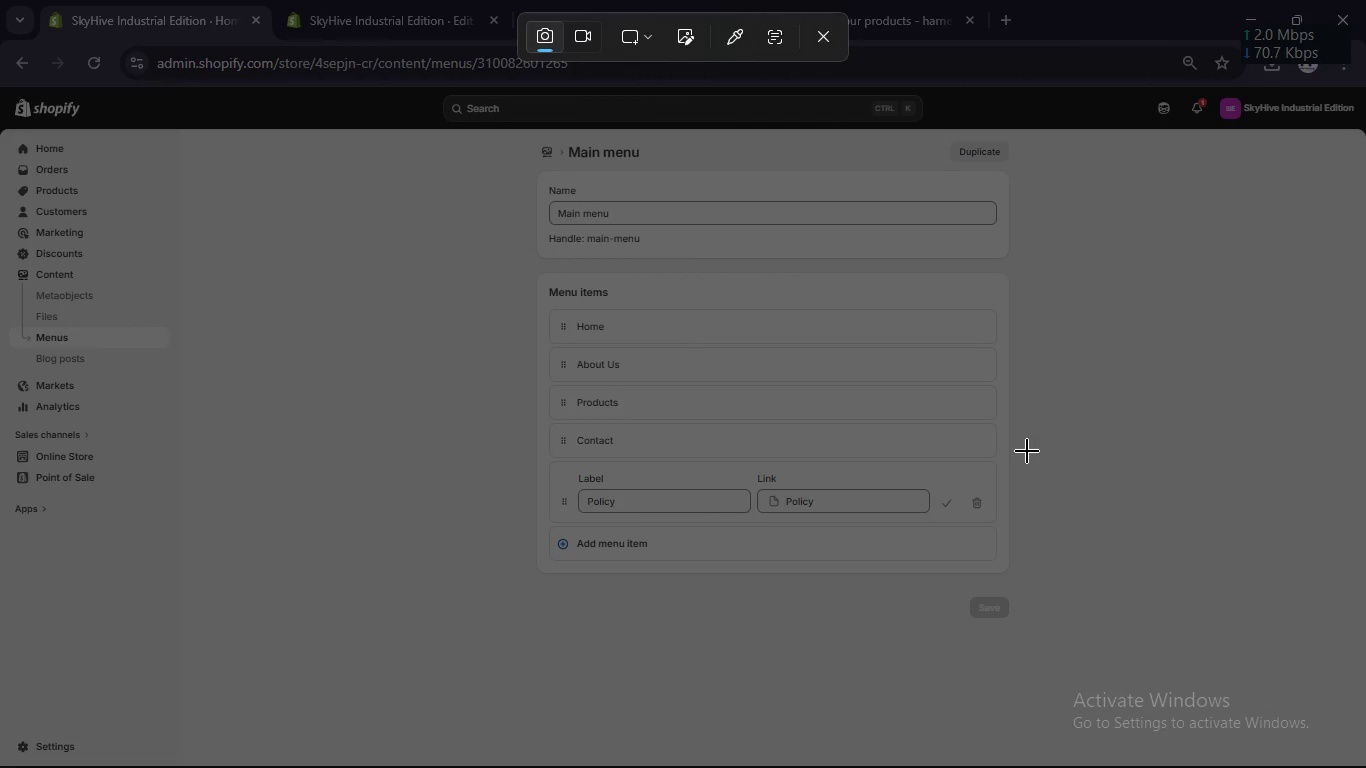 
left_click([1013, 446])
 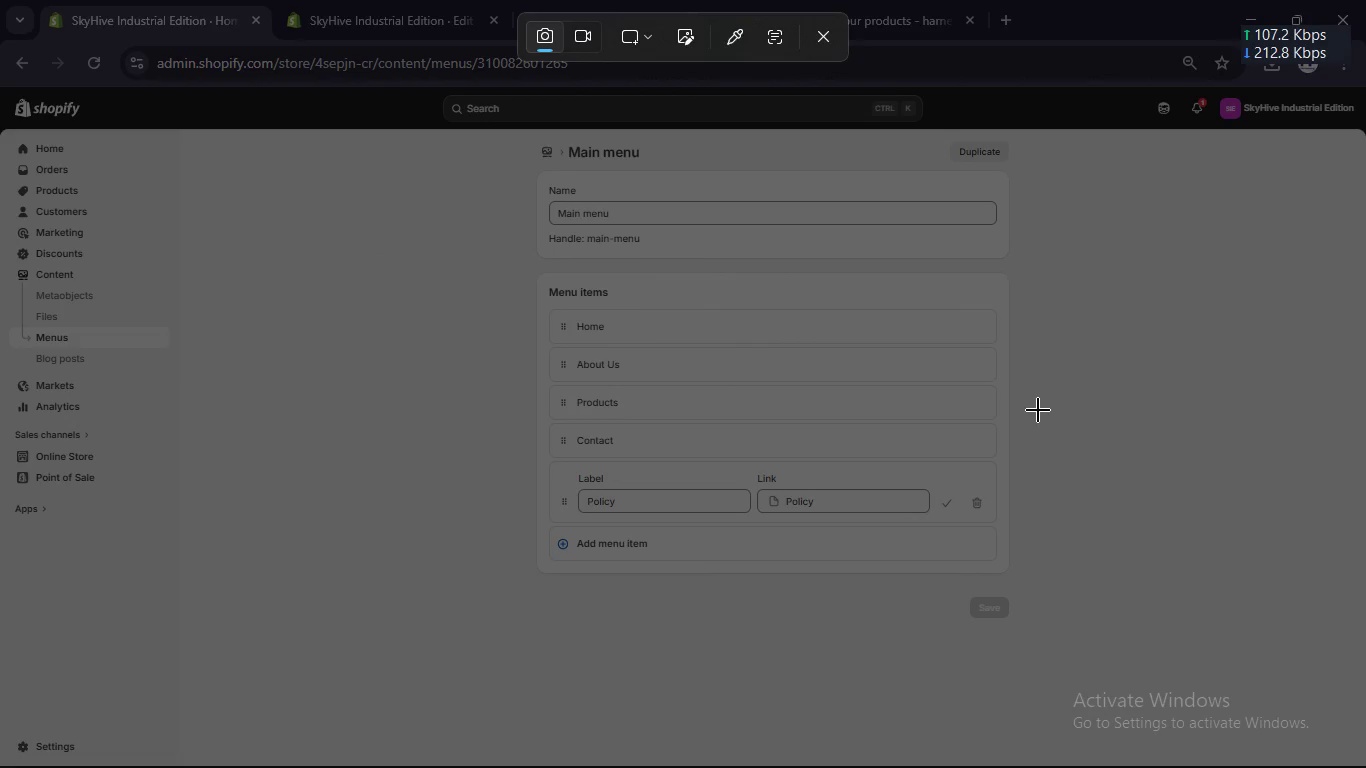 
left_click([1039, 408])
 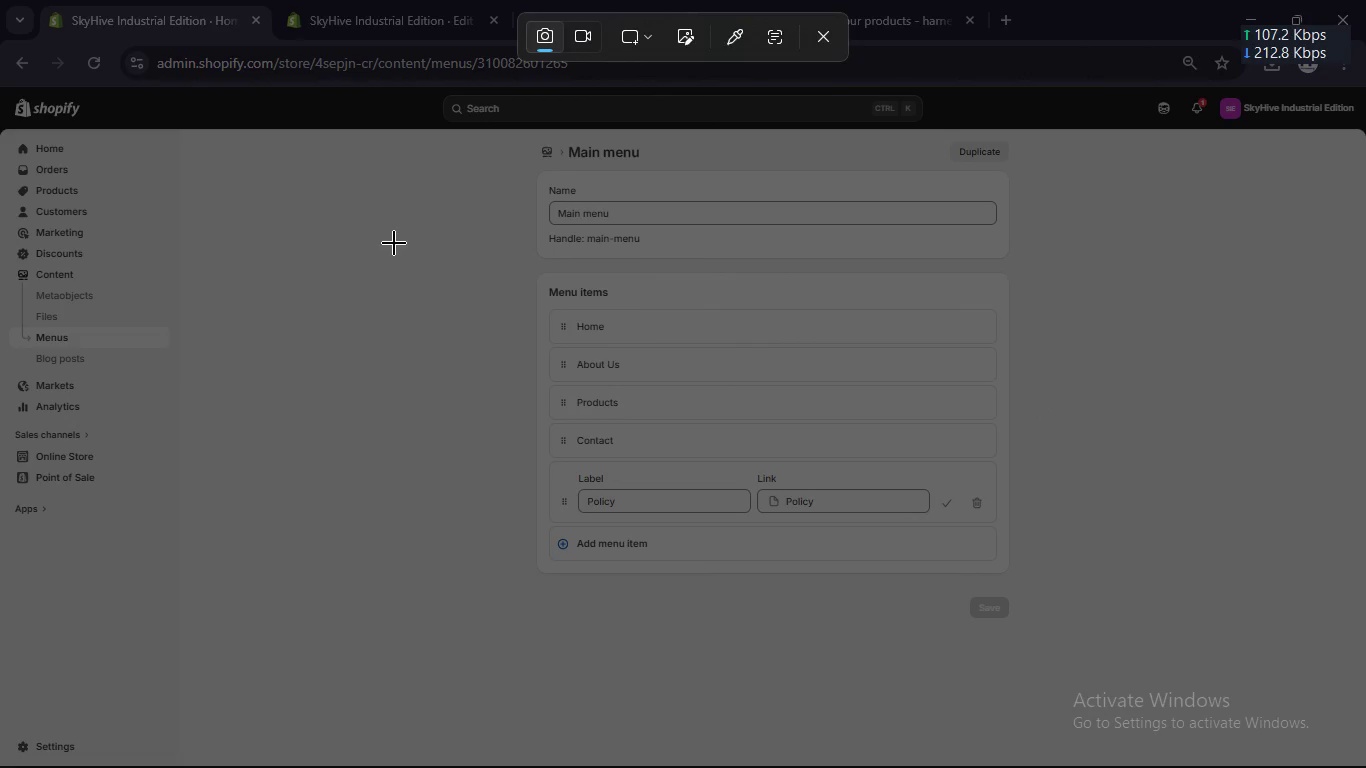 
left_click([398, 241])
 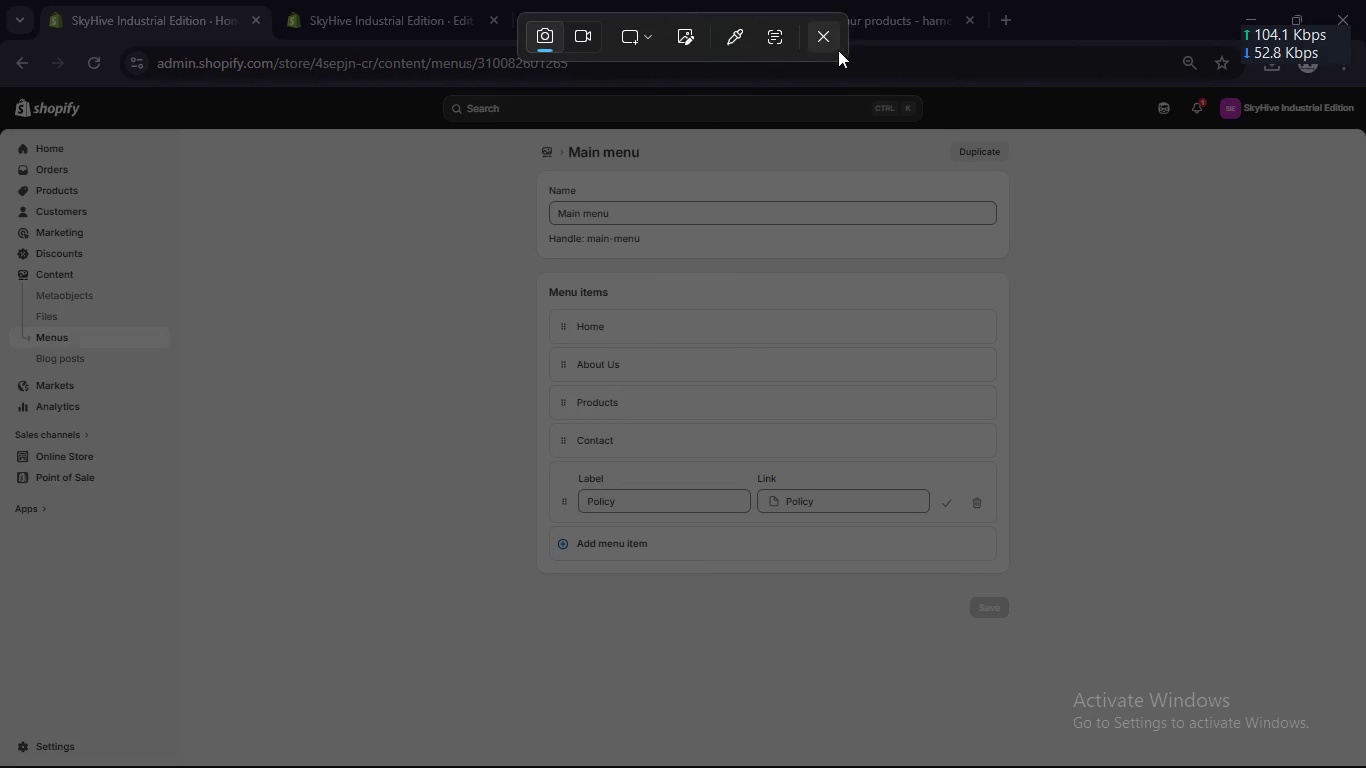 
left_click([837, 48])
 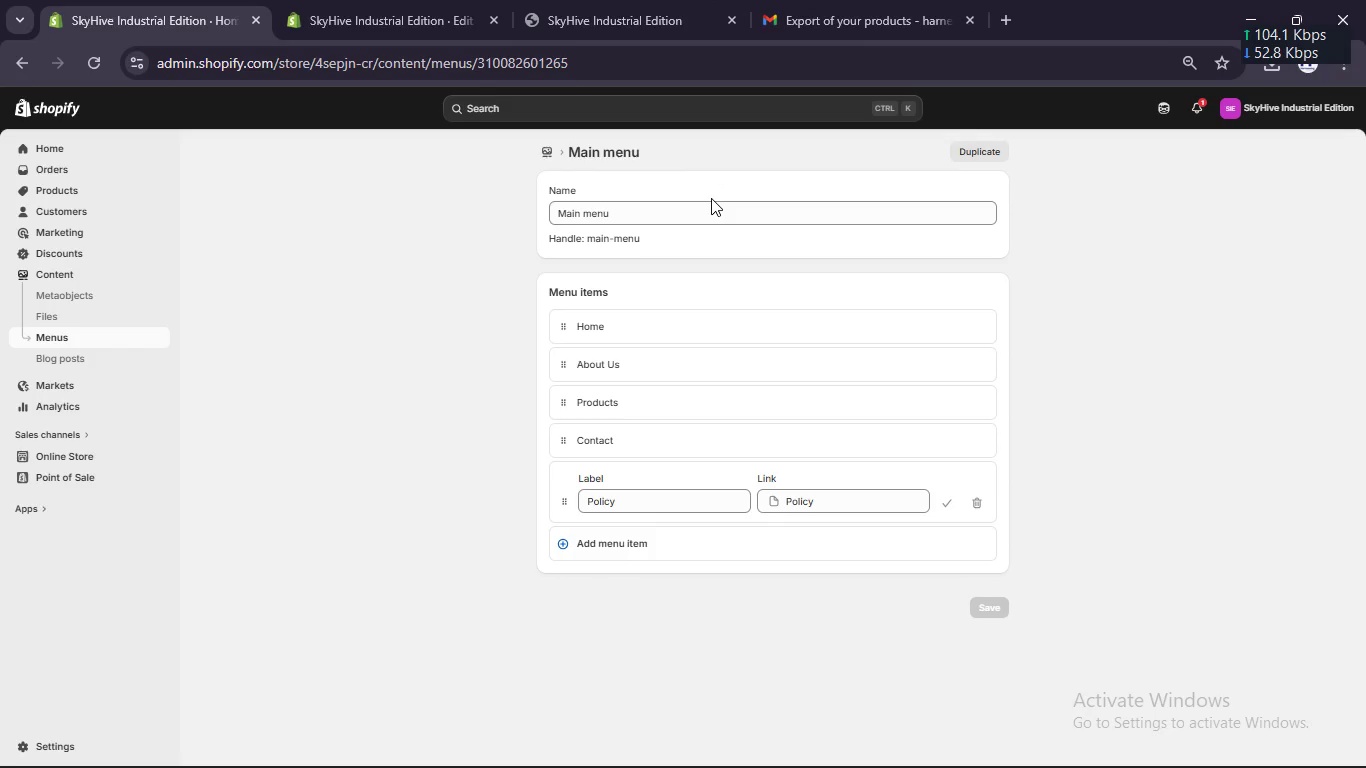 
key(Meta+Shift+S)
 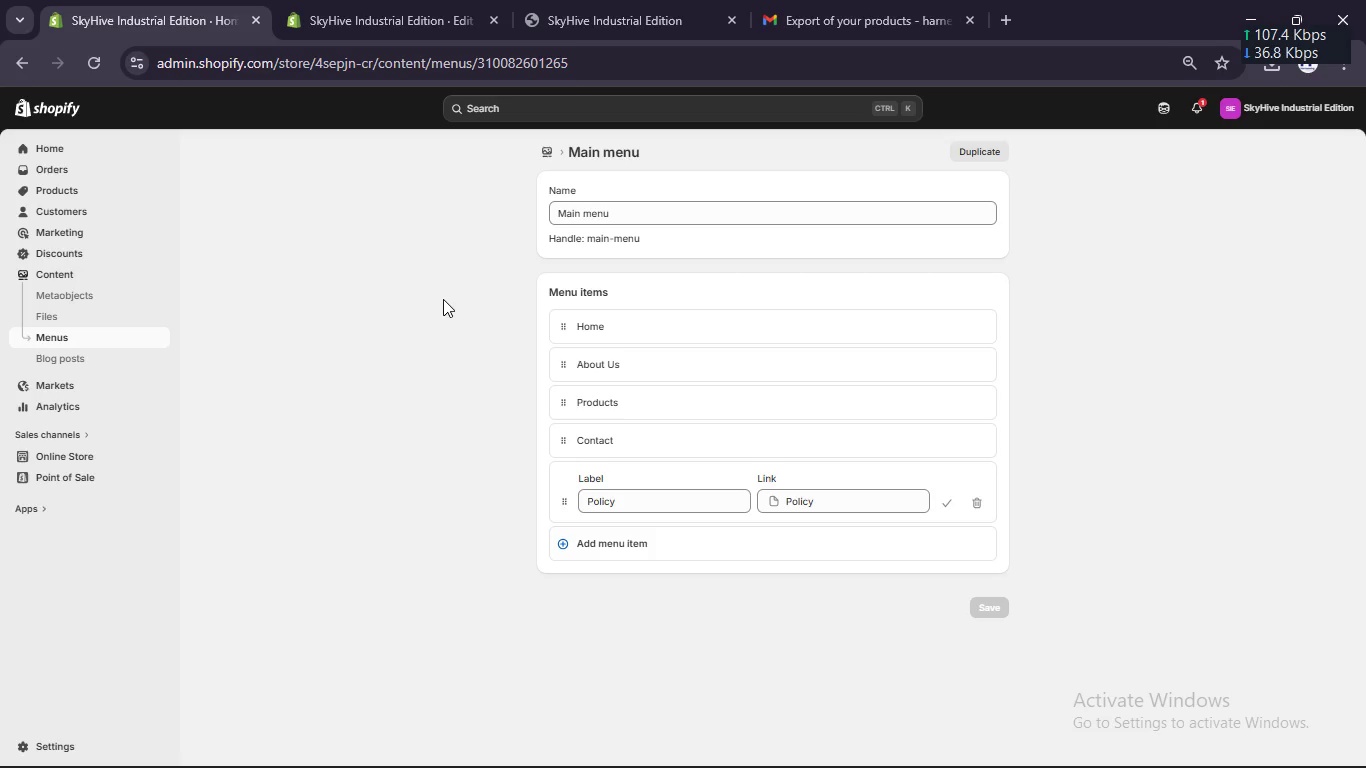 
scroll: coordinate [434, 283], scroll_direction: up, amount: 3.0
 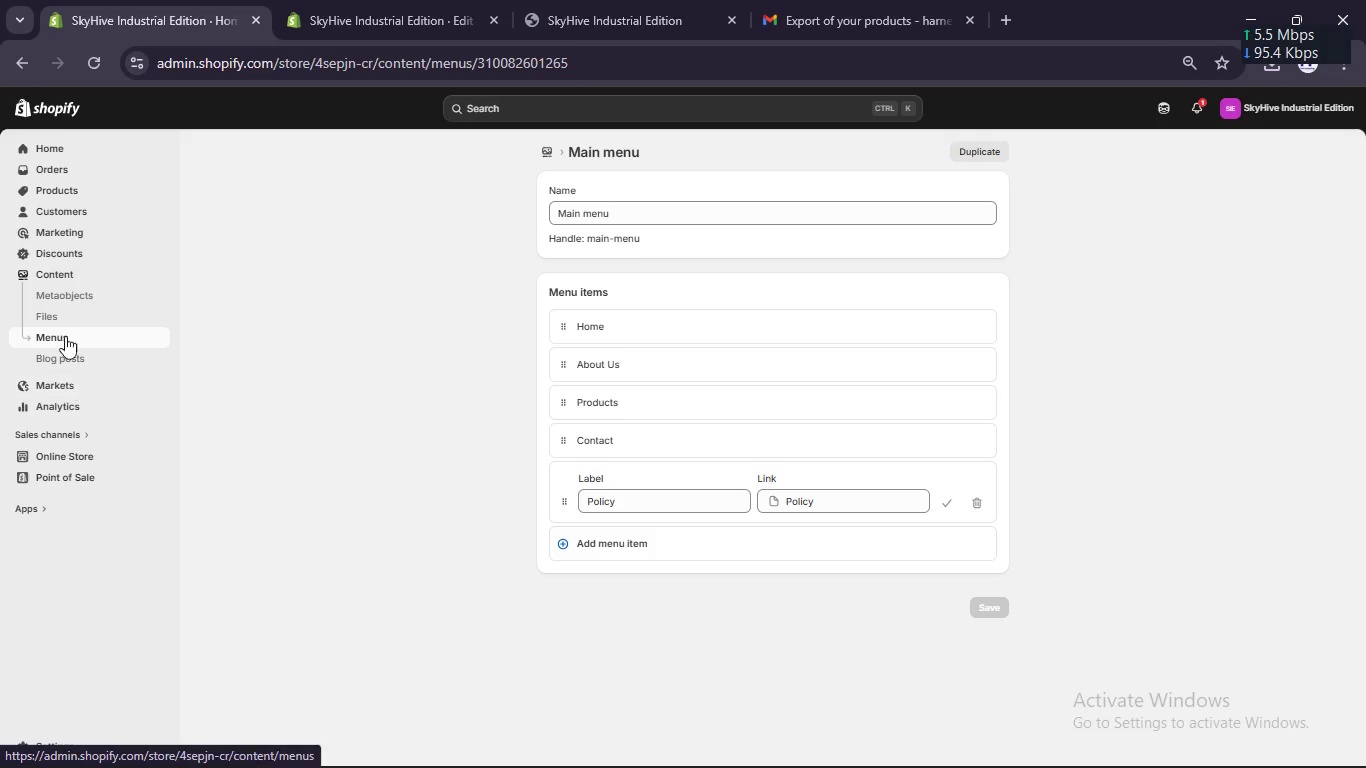 
left_click([63, 295])
 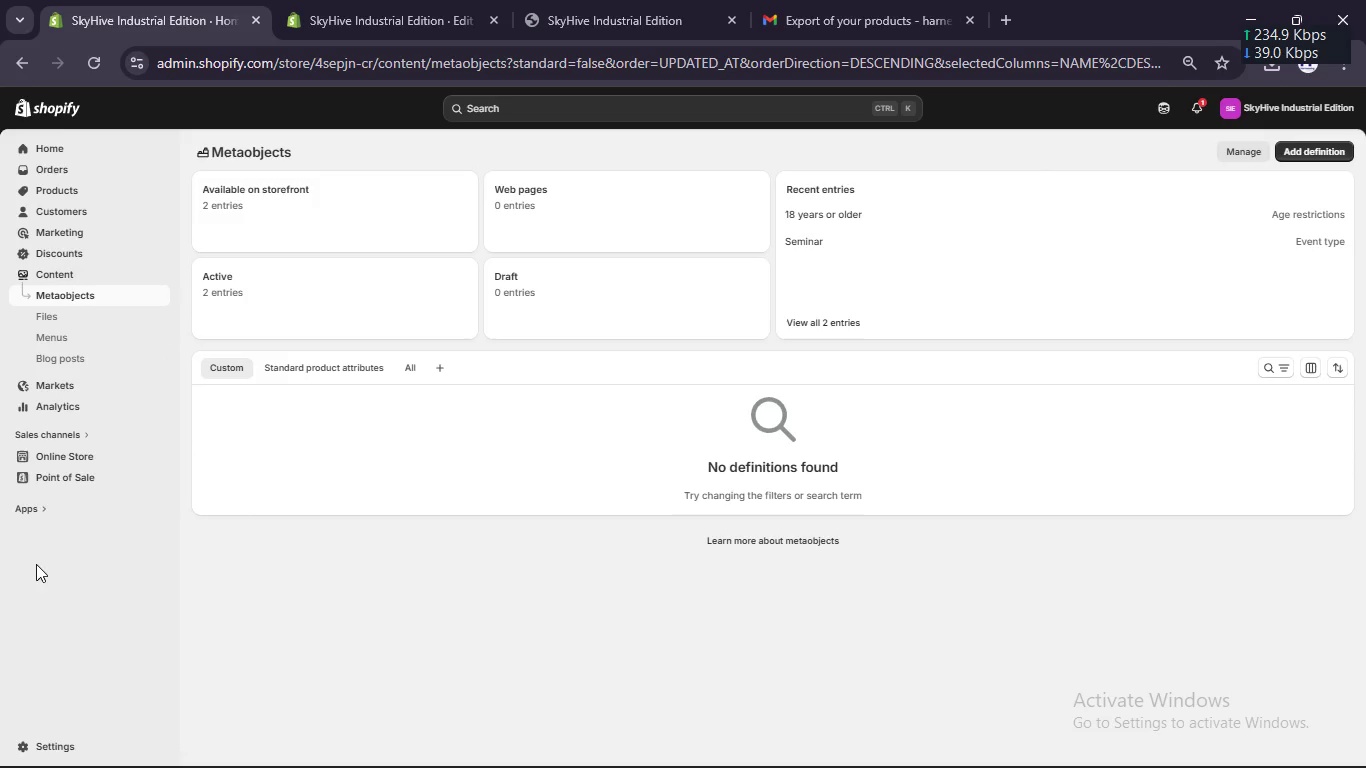 
left_click([35, 506])
 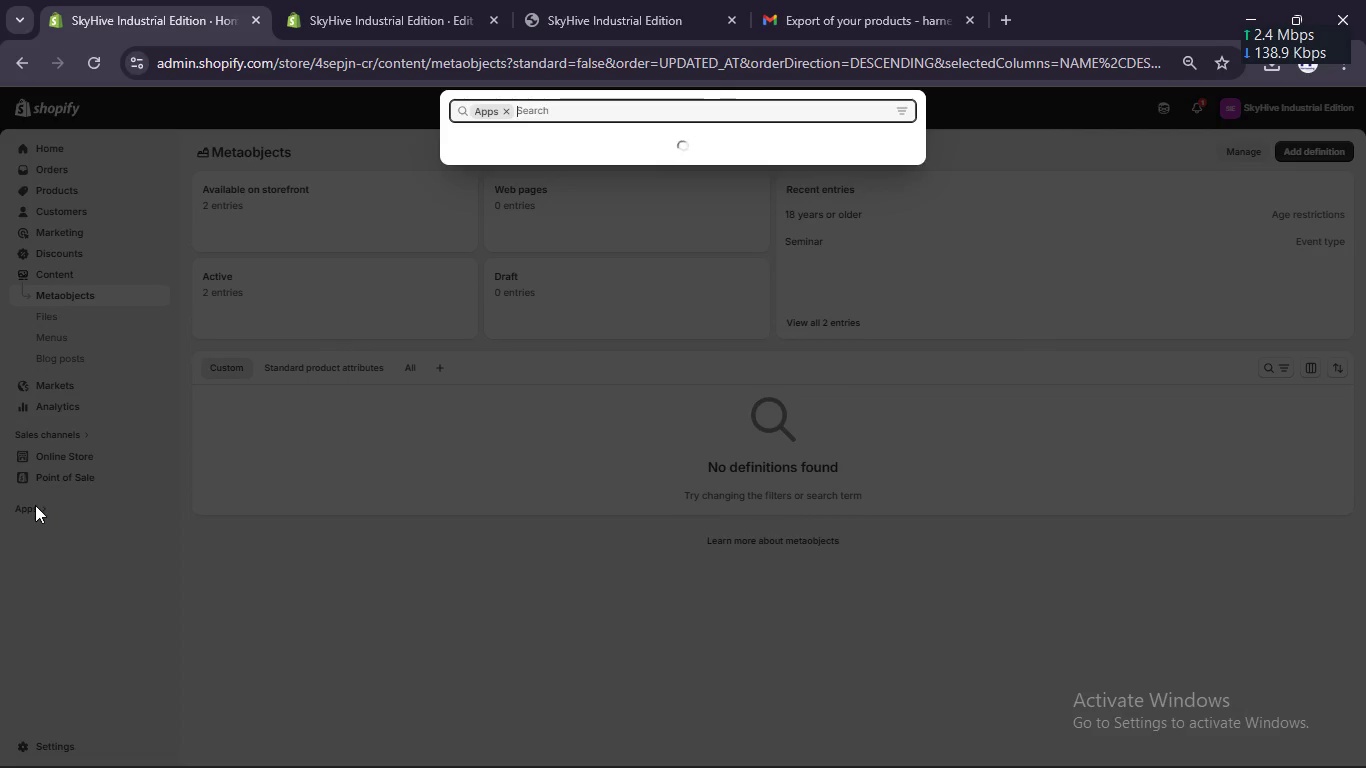 
left_click([43, 559])
 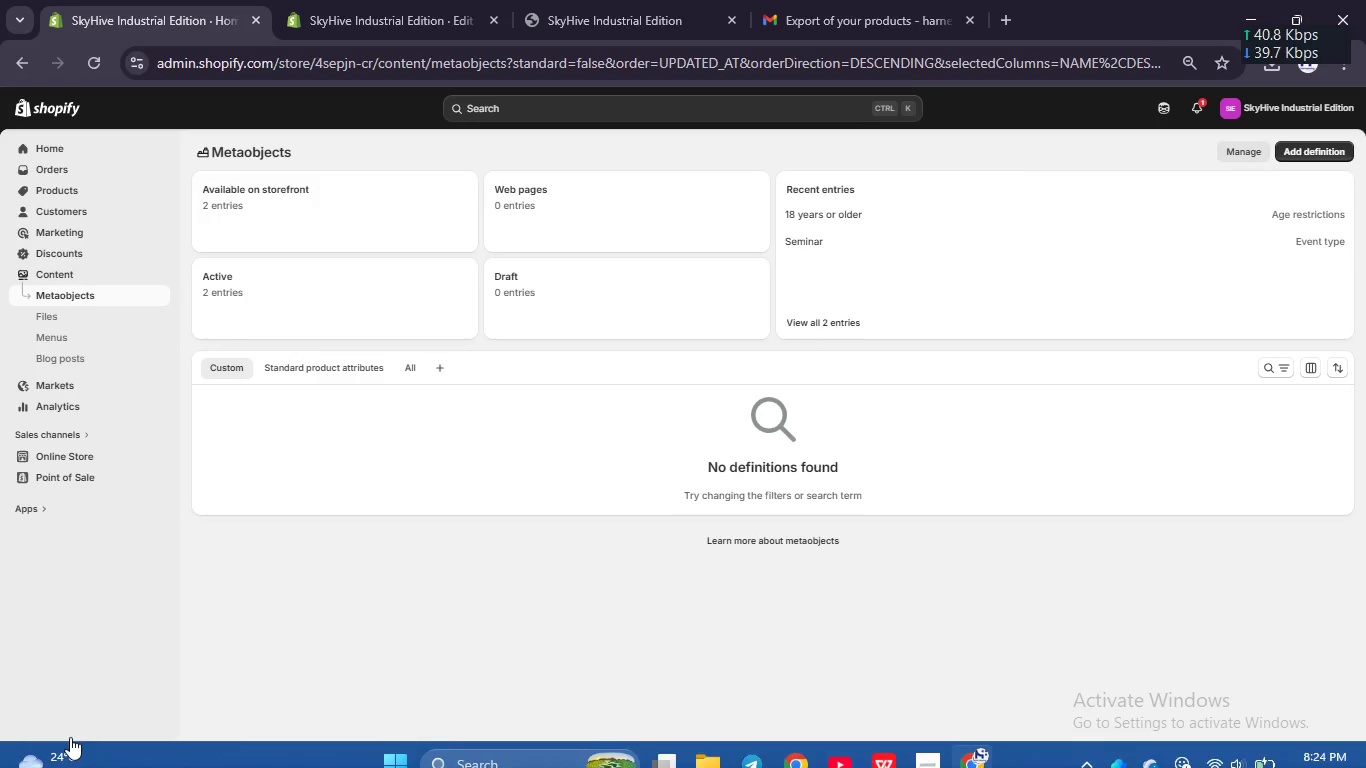 
left_click([70, 749])
 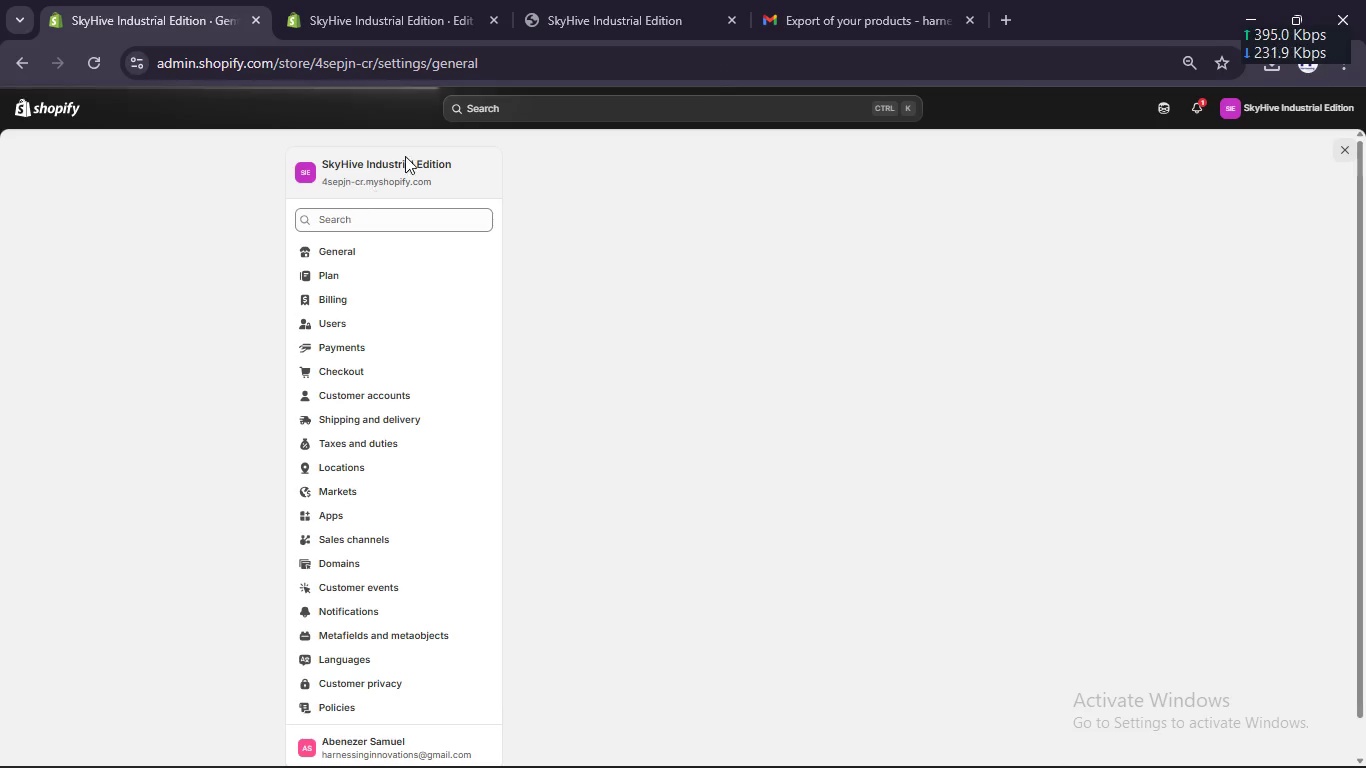 
left_click([557, 109])
 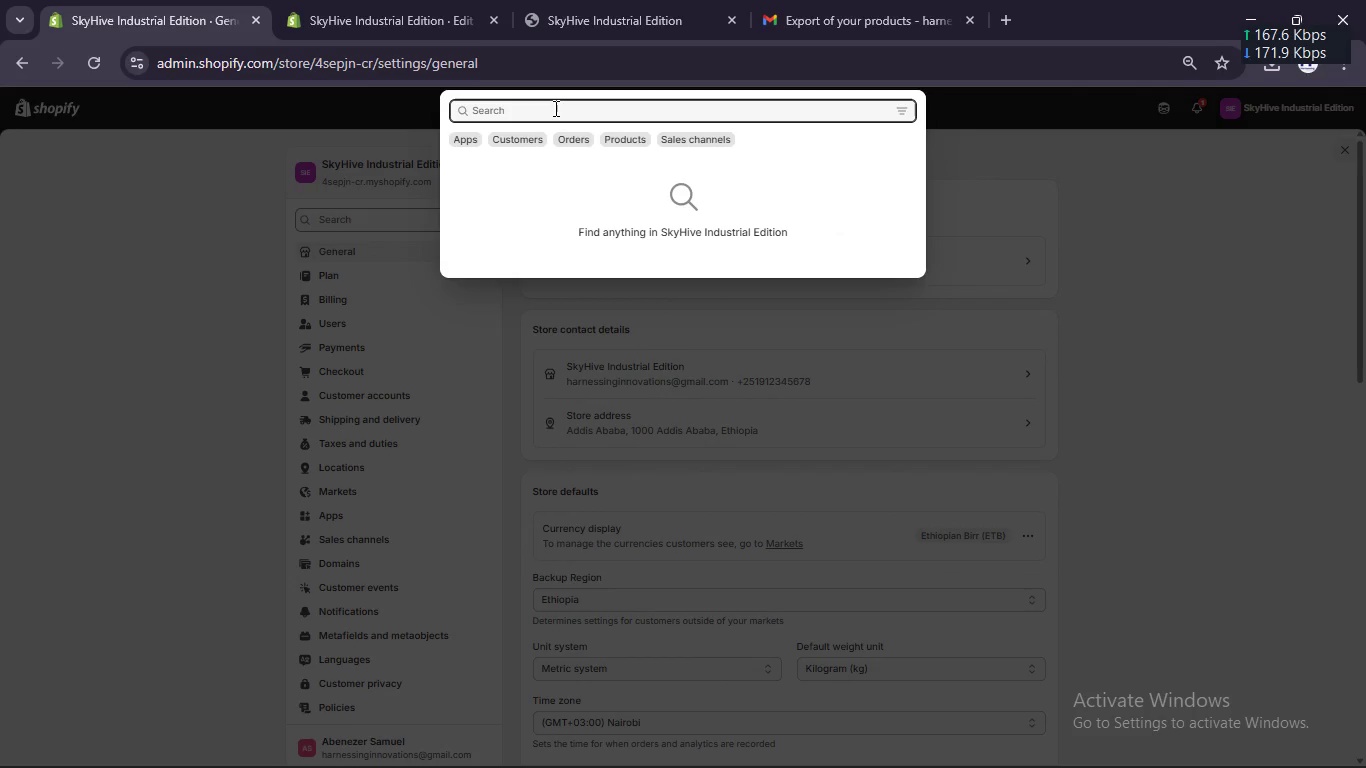 
type(mega fil)
key(Backspace)
key(Backspace)
key(Backspace)
key(Backspace)
 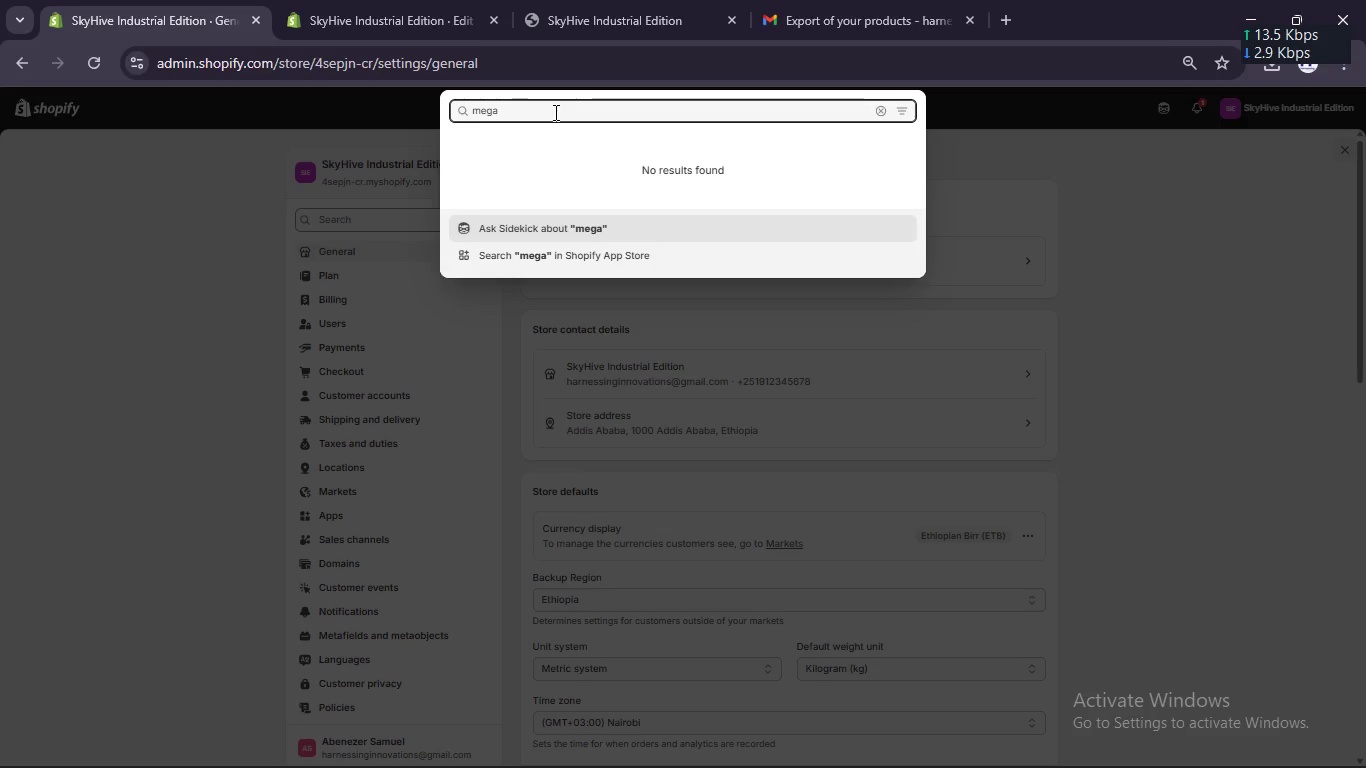 
wait(7.89)
 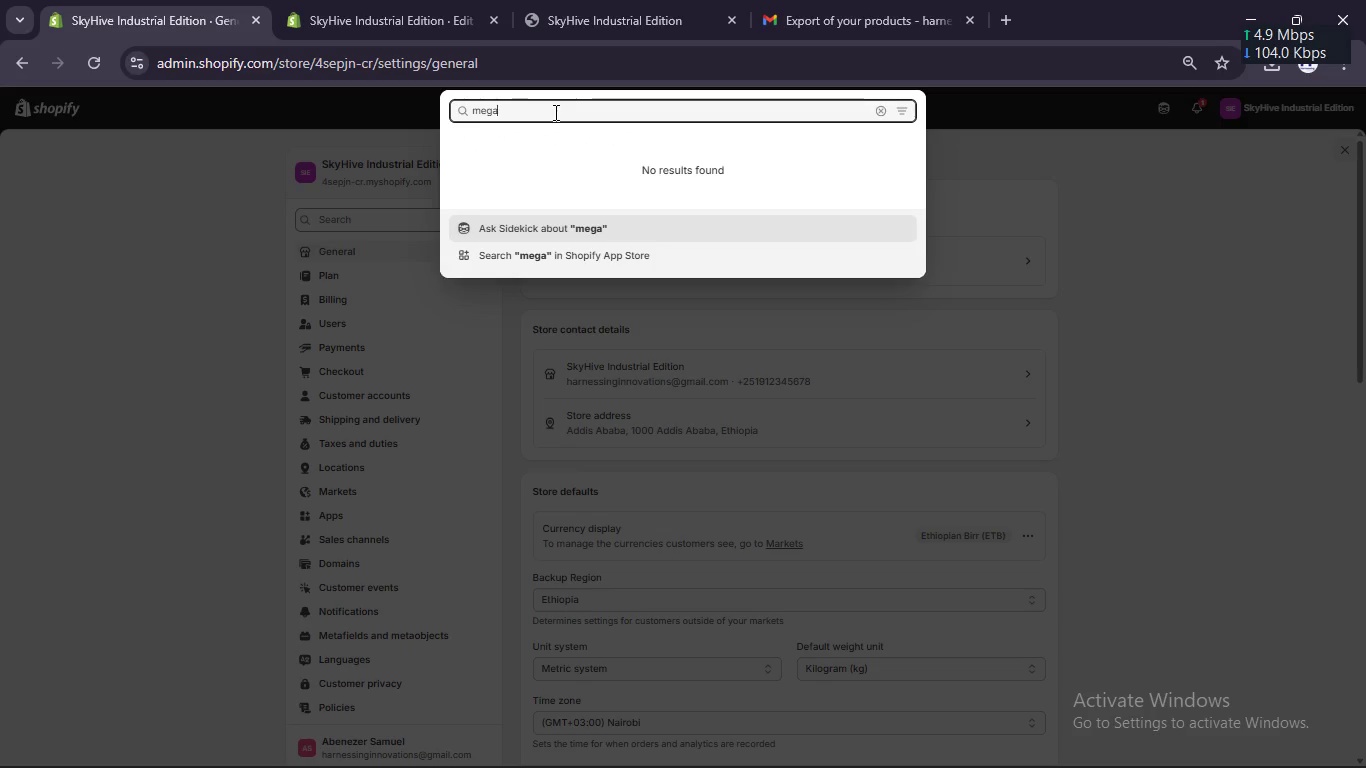 
type(field)
 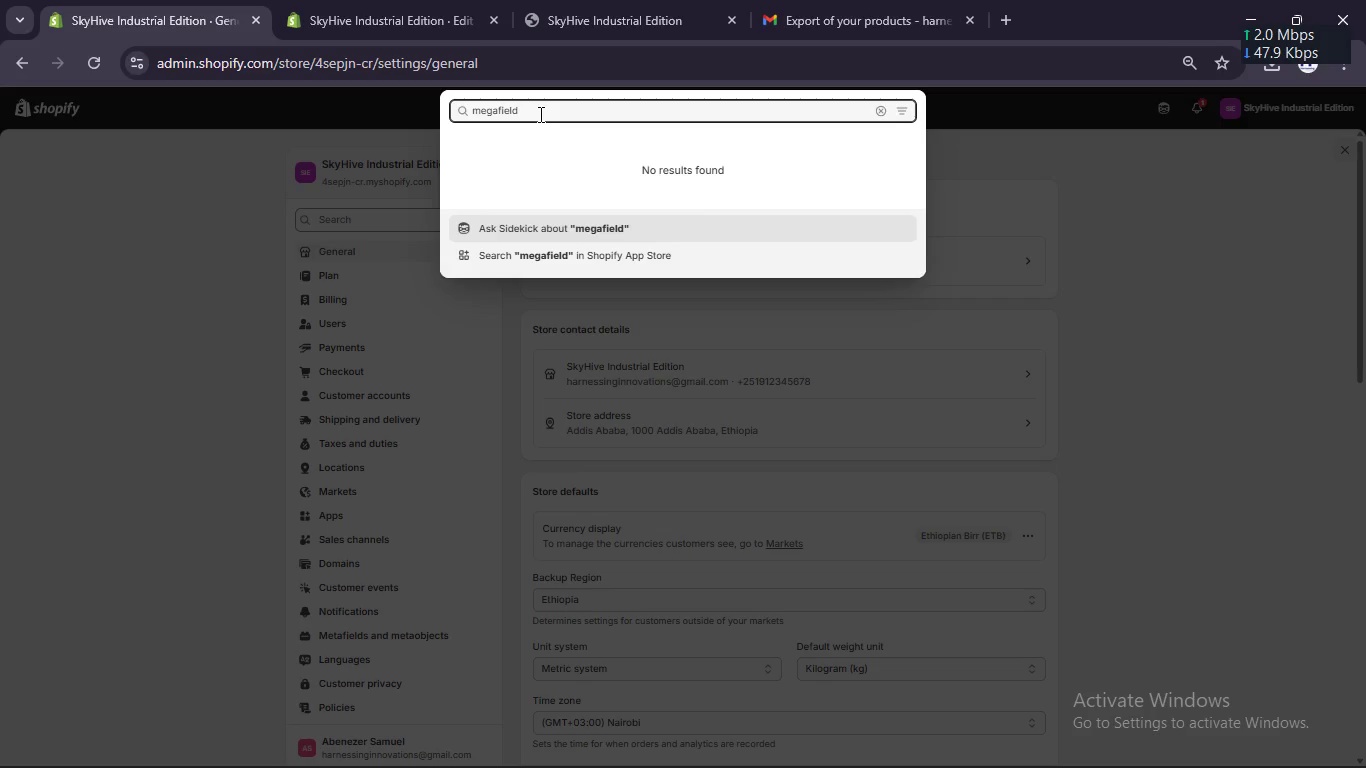 
double_click([530, 111])
 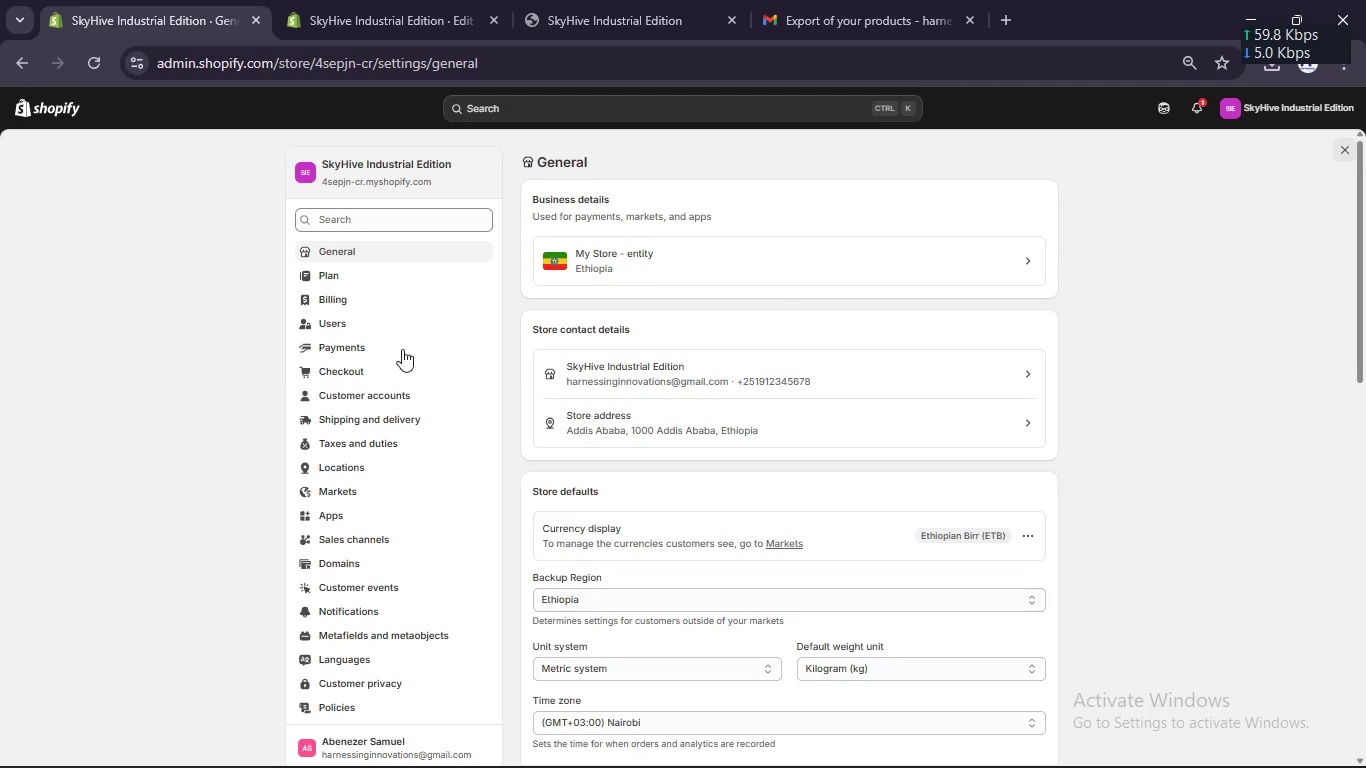 
wait(6.75)
 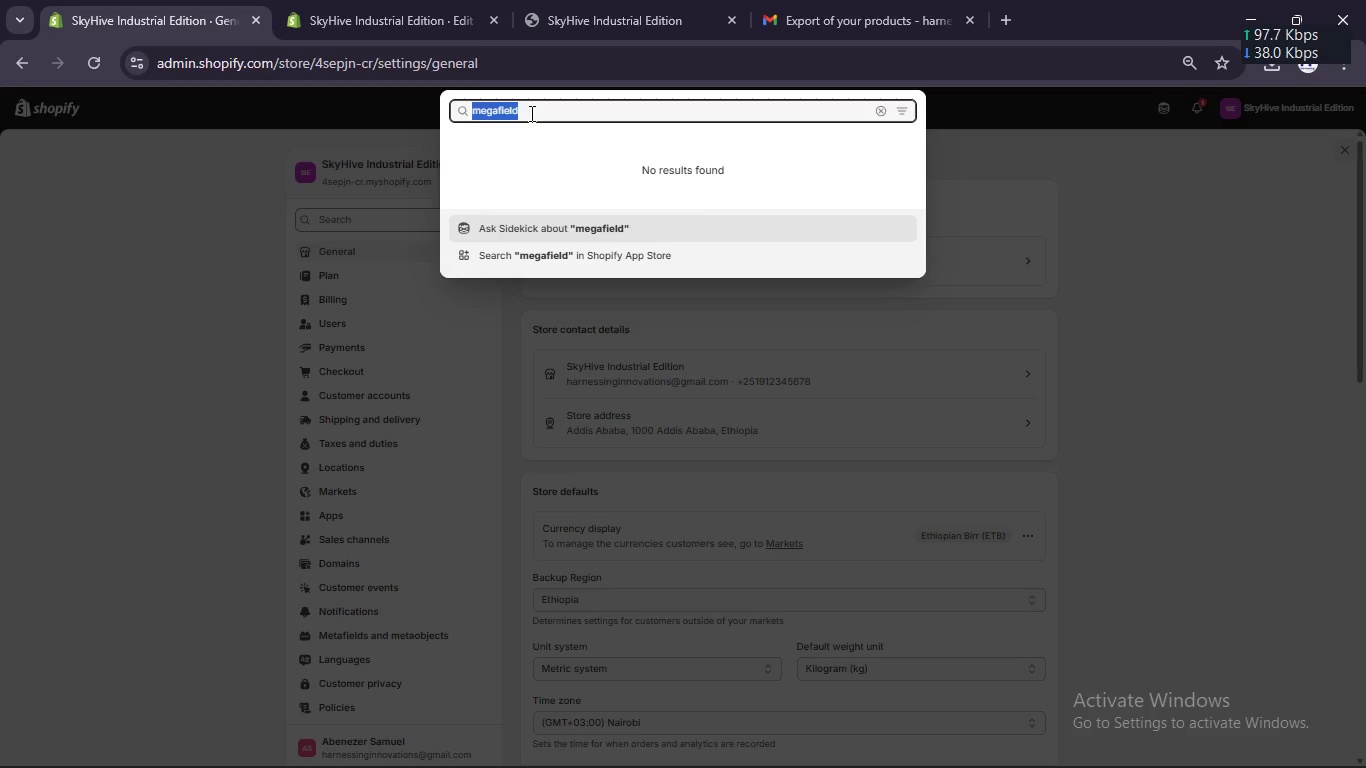 
scroll: coordinate [441, 308], scroll_direction: down, amount: 1.0
 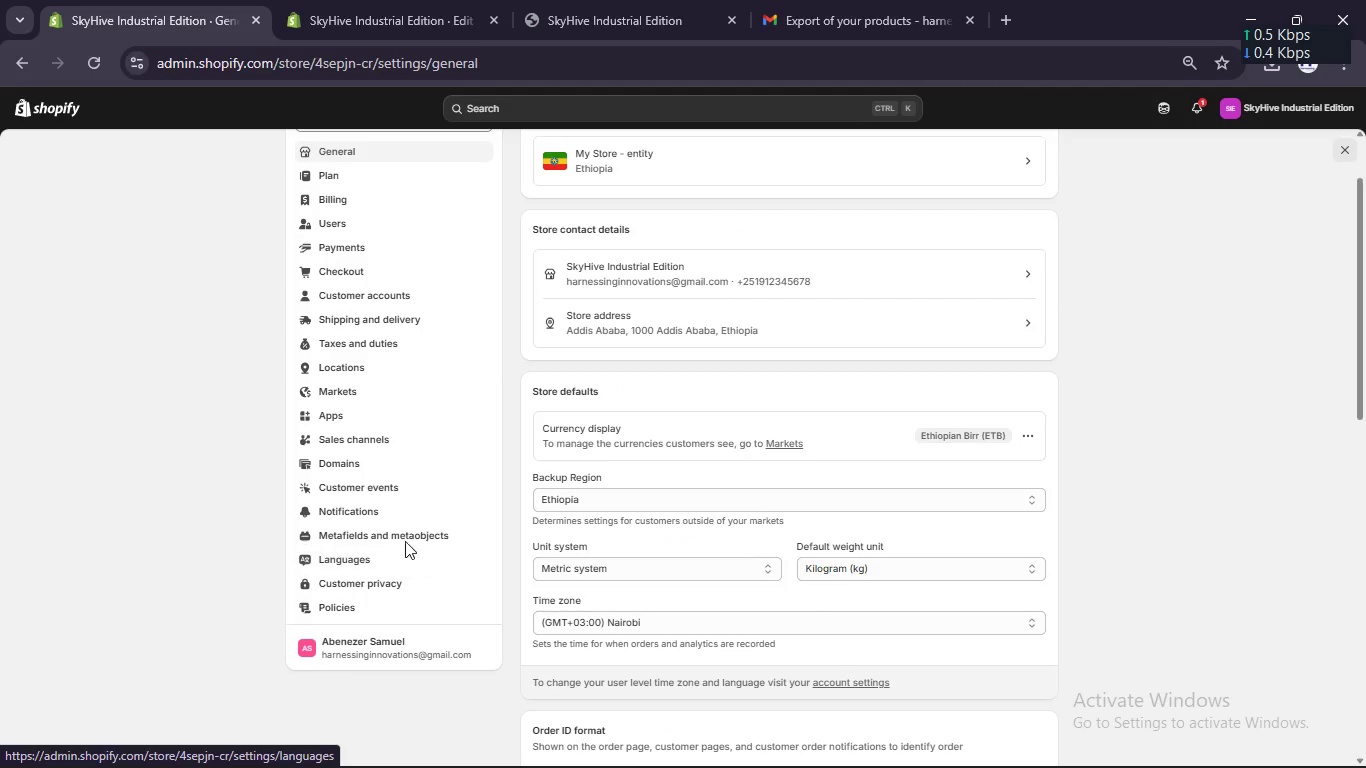 
left_click([403, 532])
 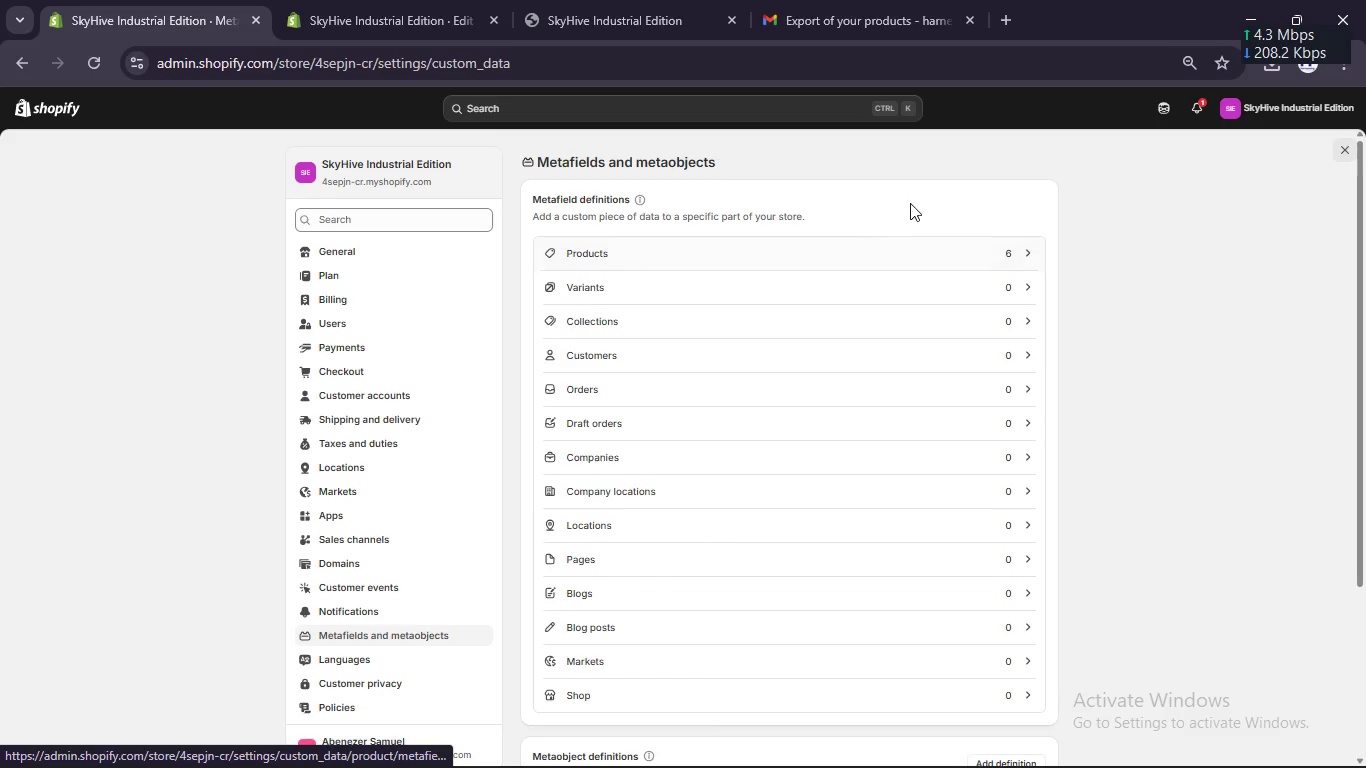 
left_click([925, 250])
 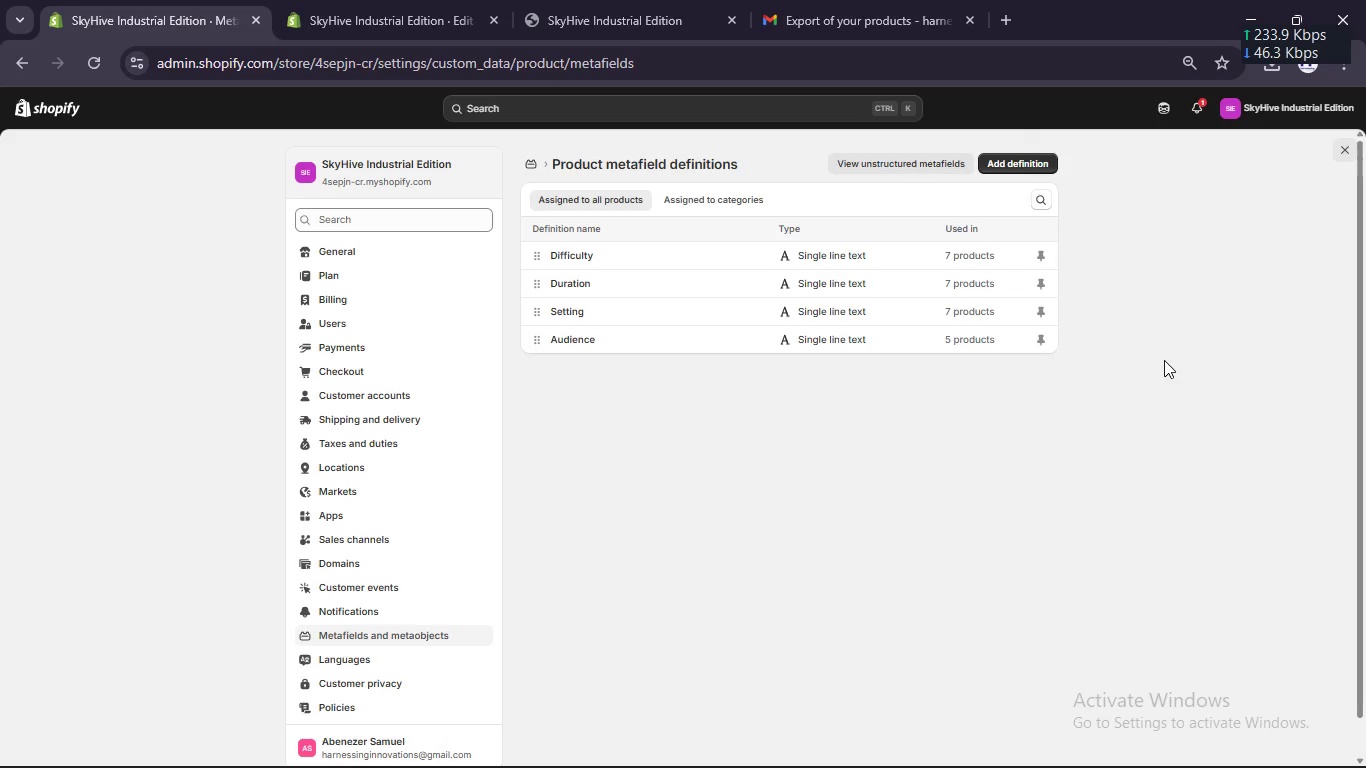 
key(Meta+Shift+S)
 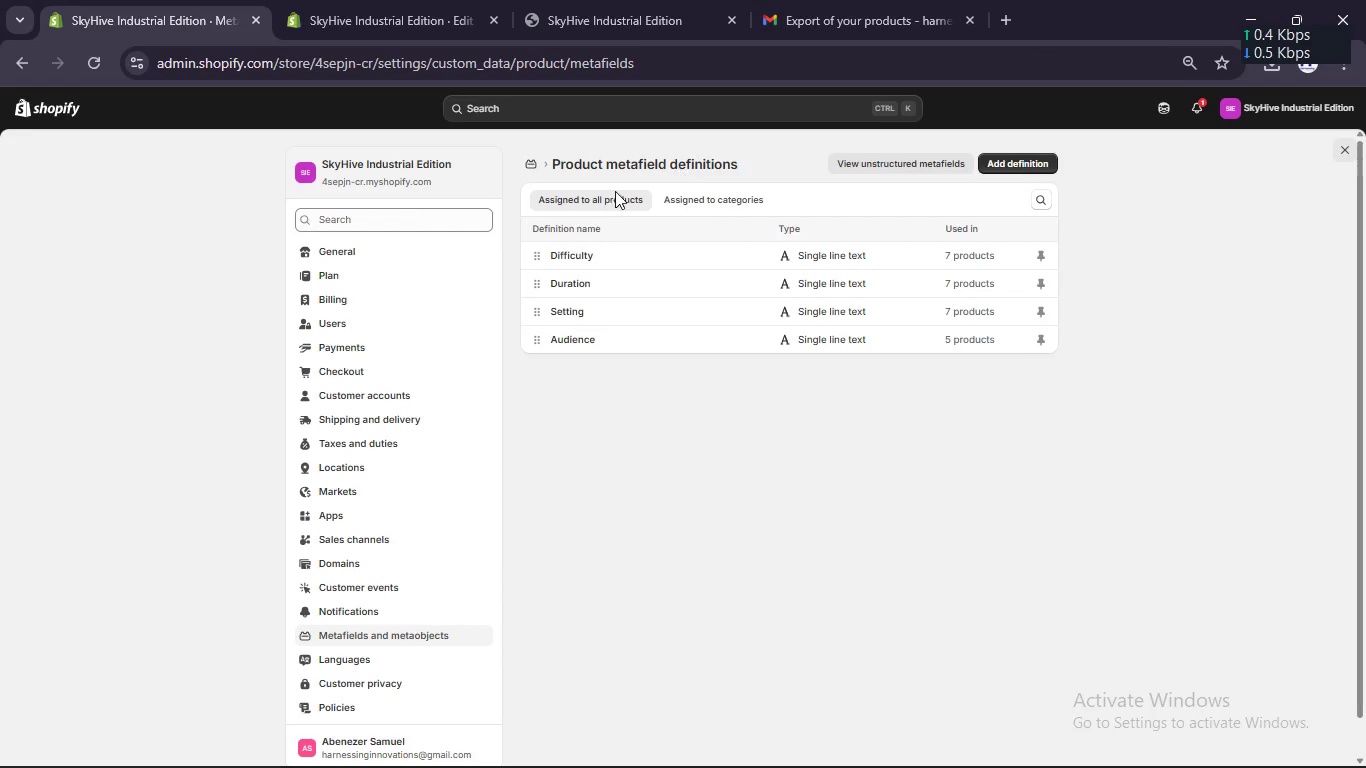 